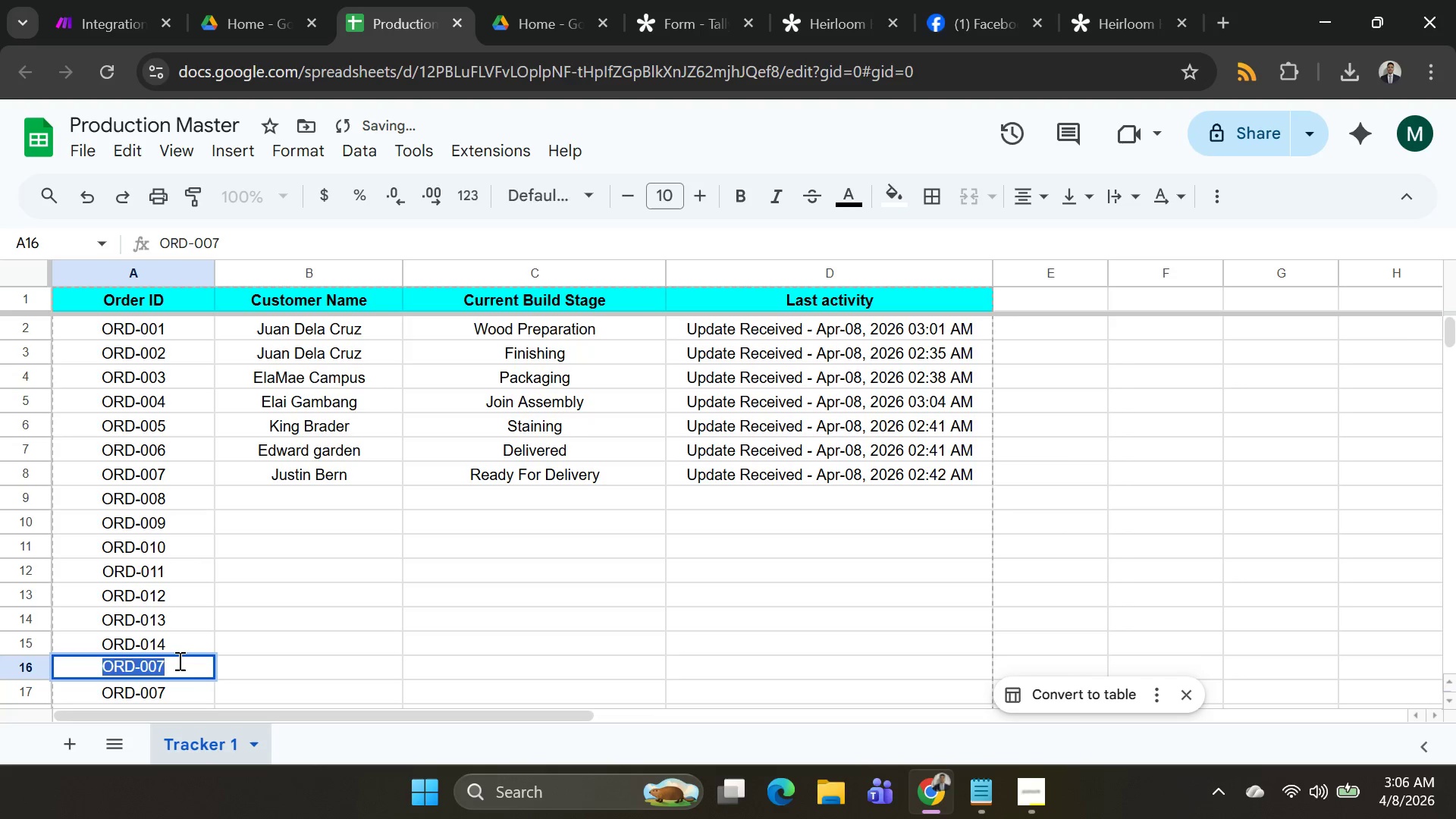 
triple_click([178, 661])
 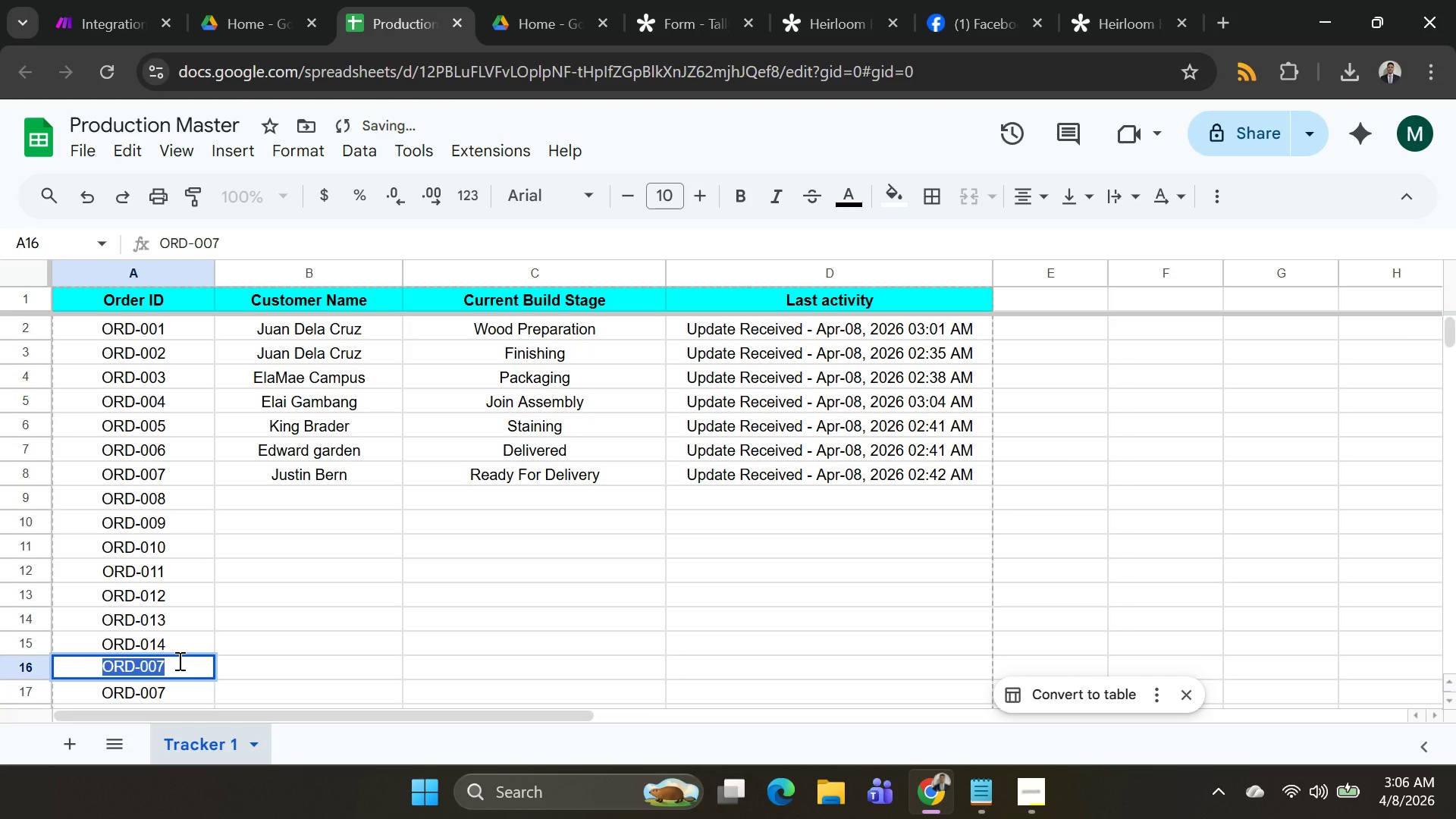 
left_click([178, 661])
 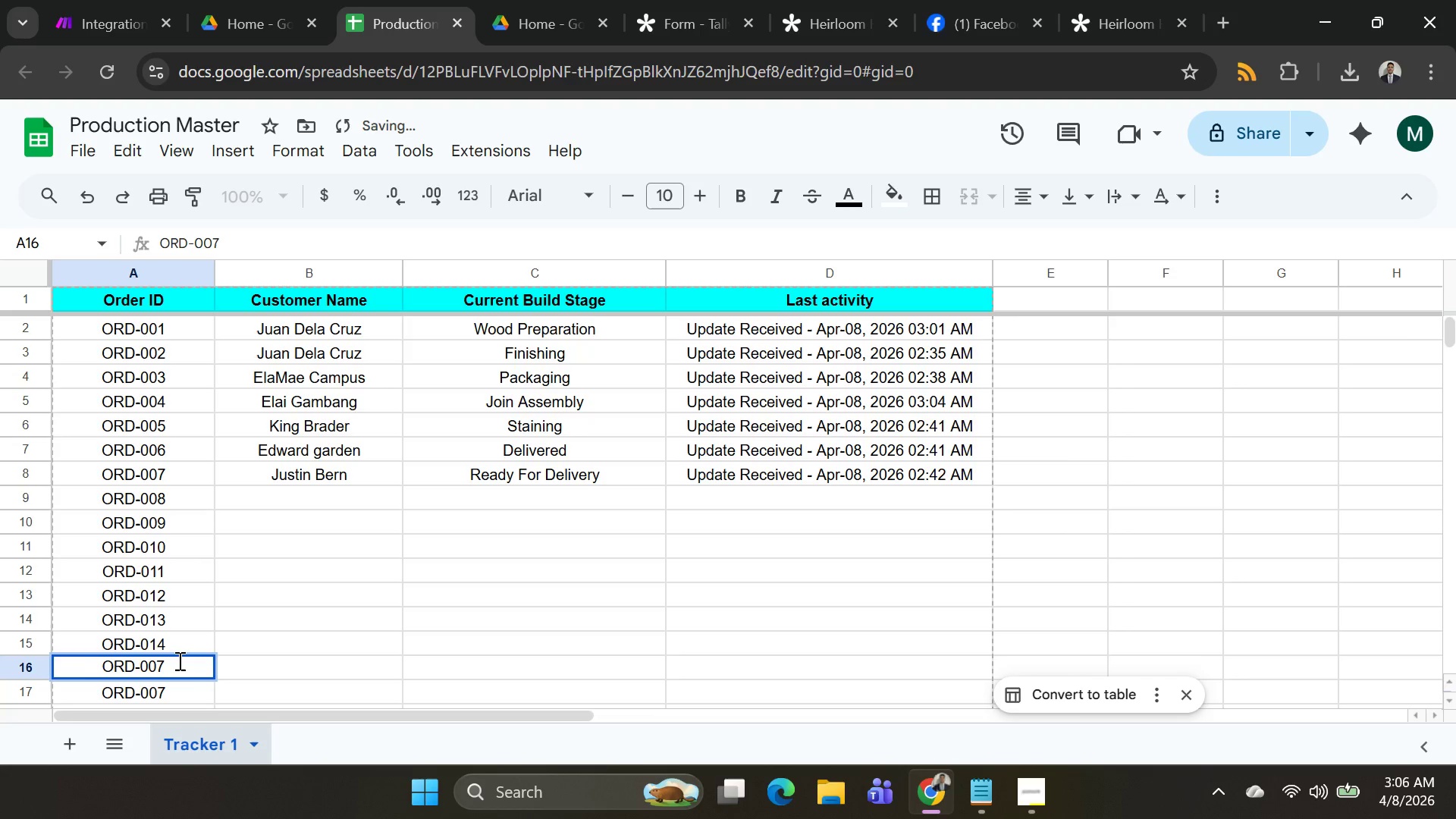 
key(Backspace)
key(Backspace)
type(15)
 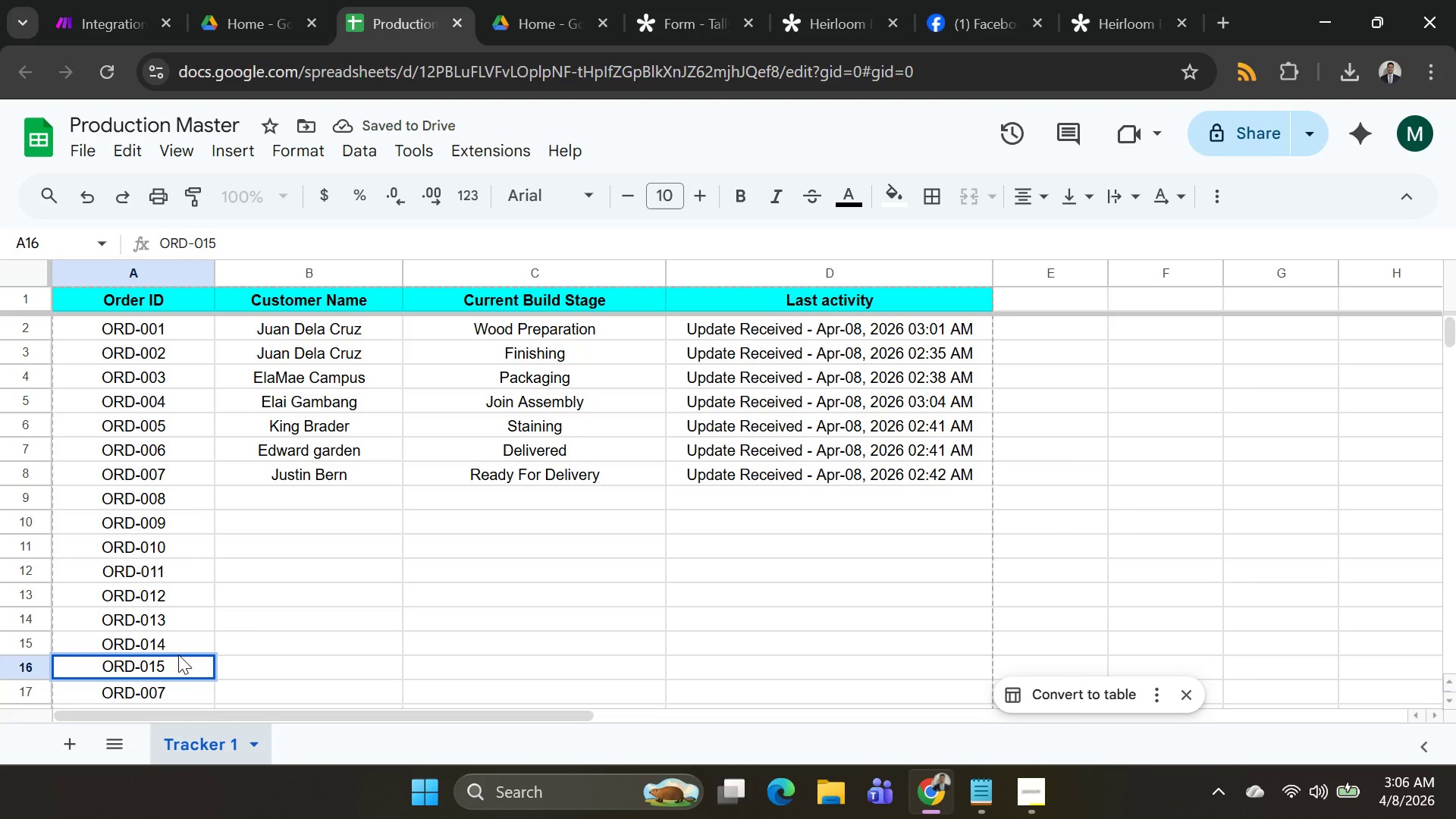 
scroll: coordinate [187, 640], scroll_direction: down, amount: 2.0
 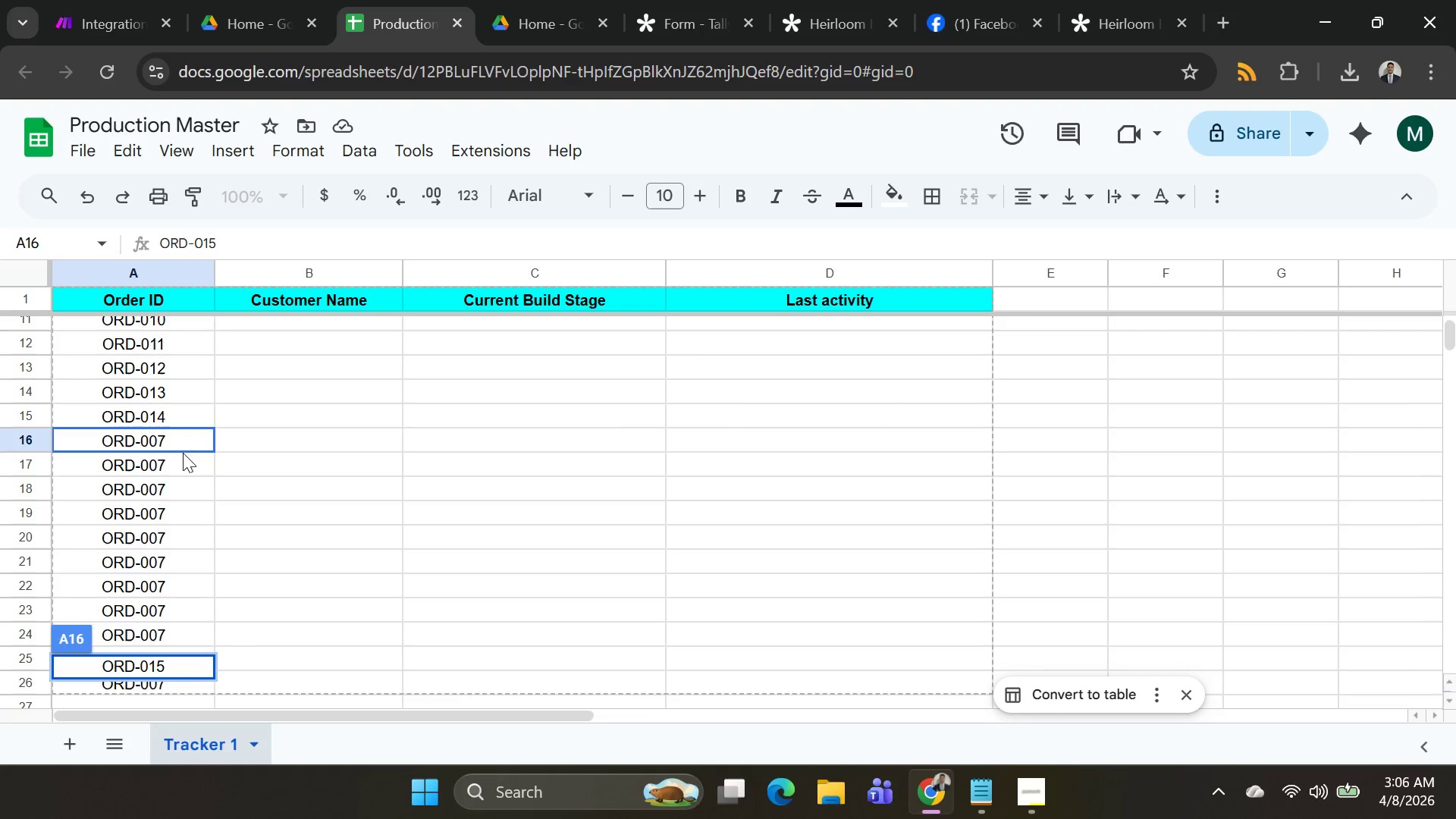 
double_click([186, 430])
 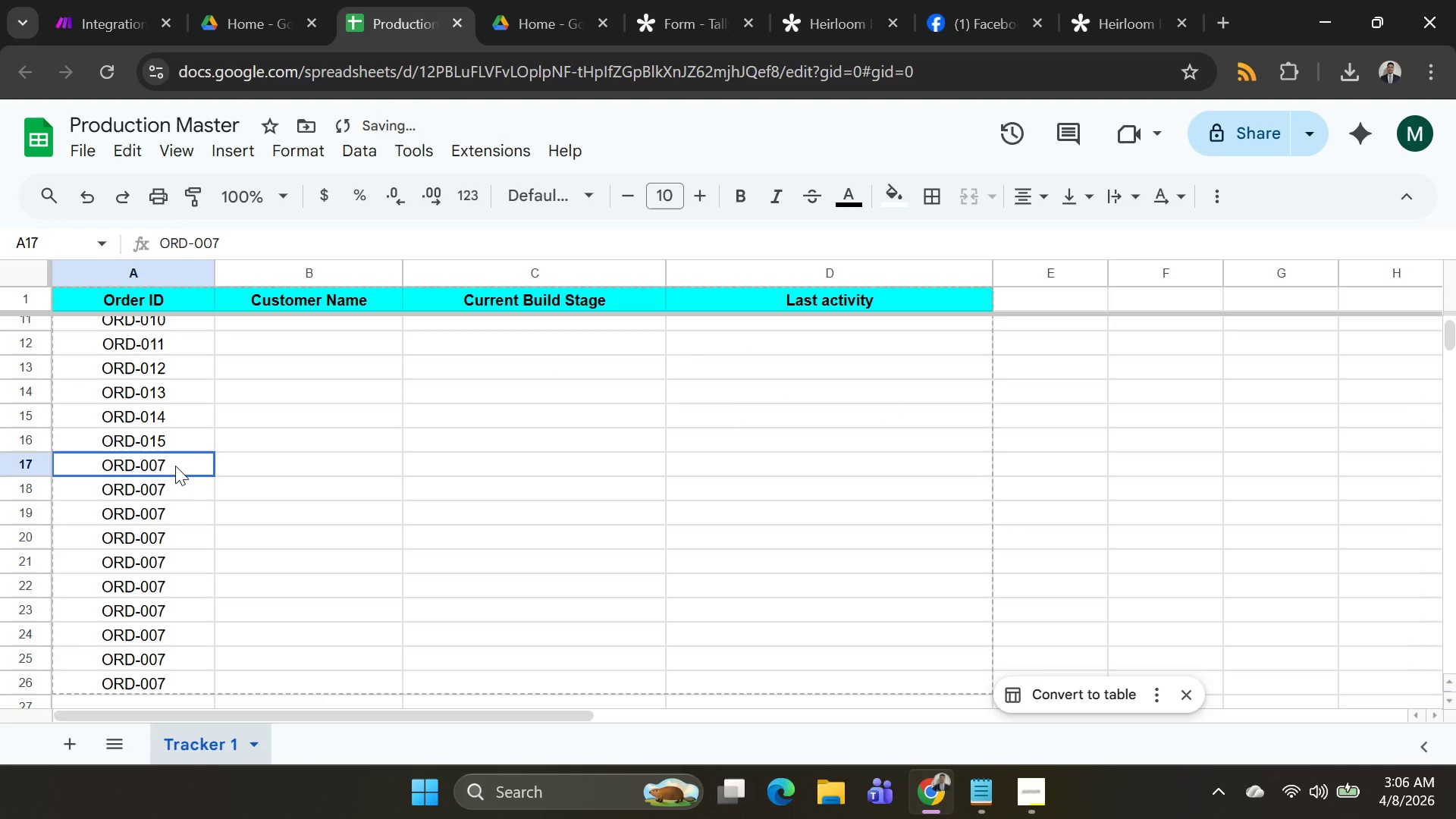 
double_click([175, 466])
 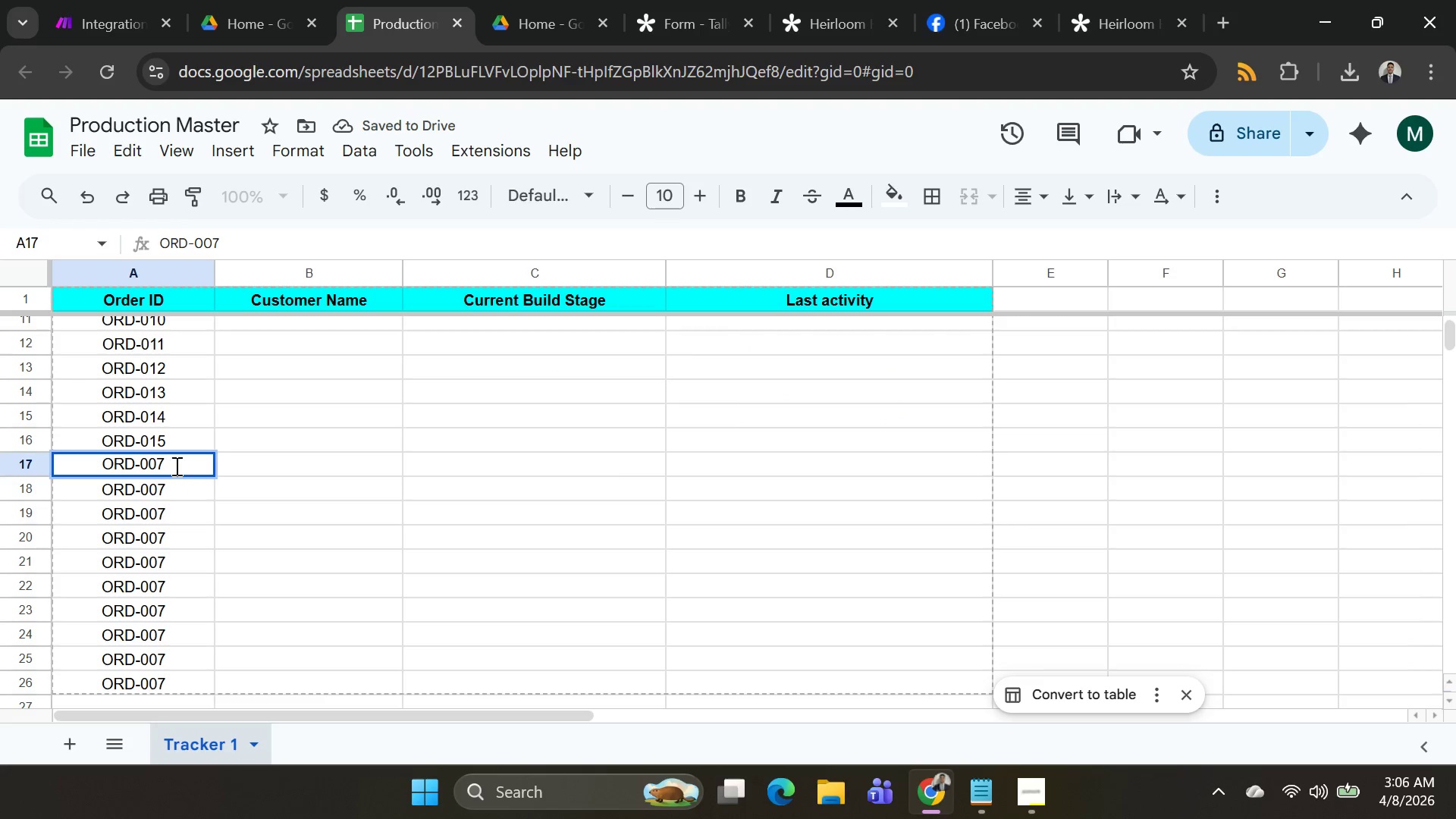 
key(Backspace)
key(Backspace)
type(16)
 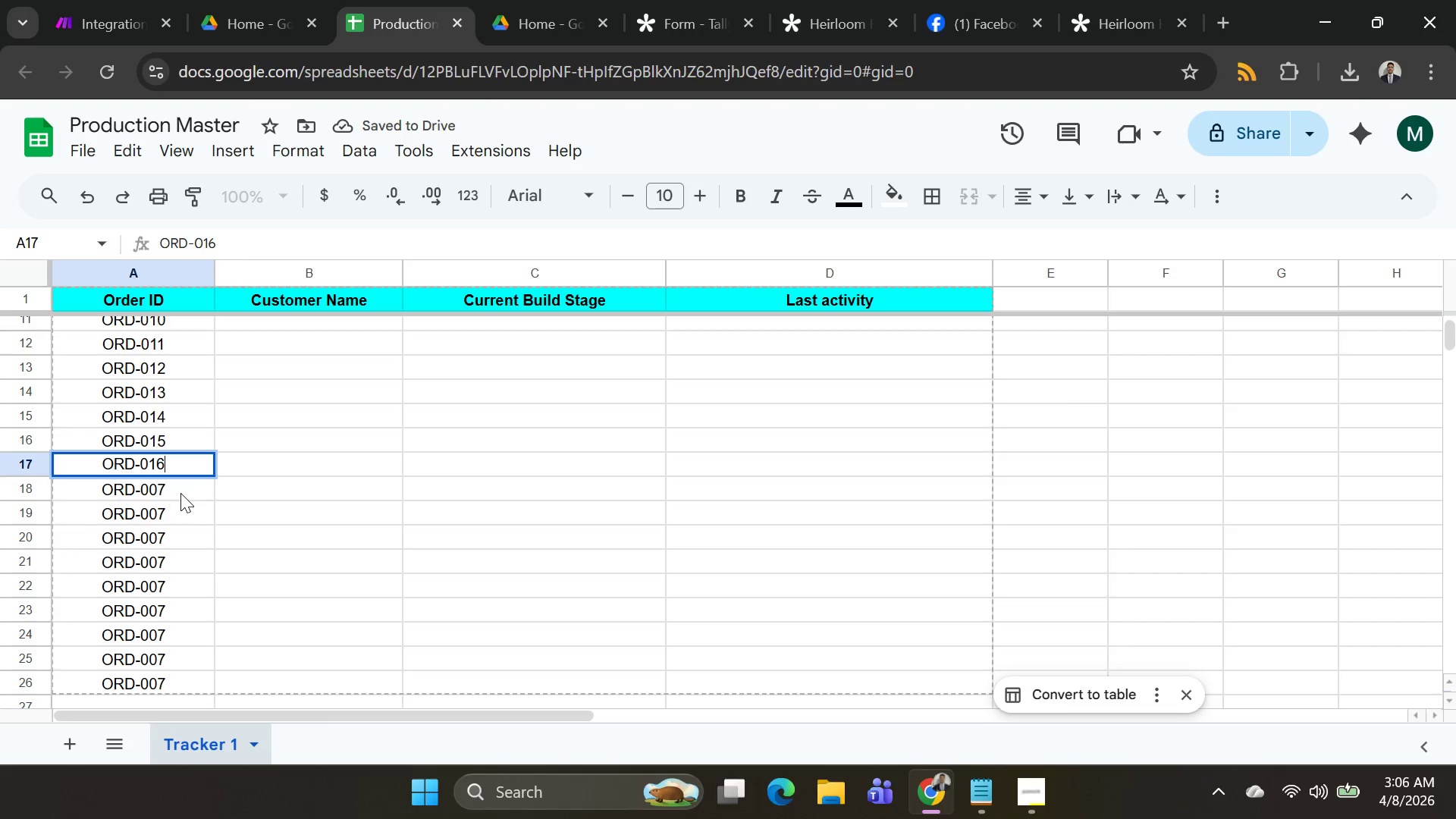 
double_click([180, 493])
 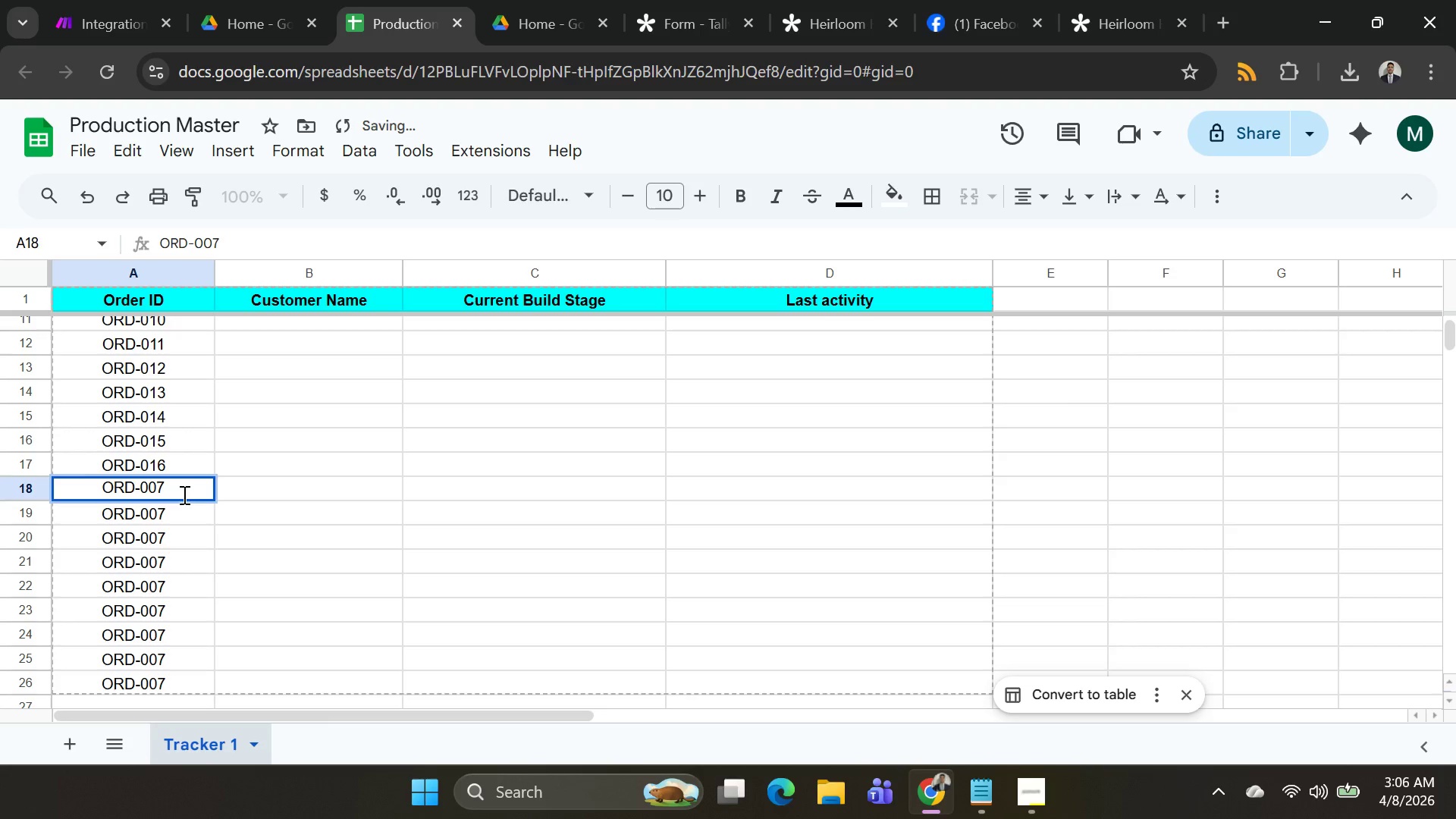 
key(Backspace)
key(Backspace)
type(17)
 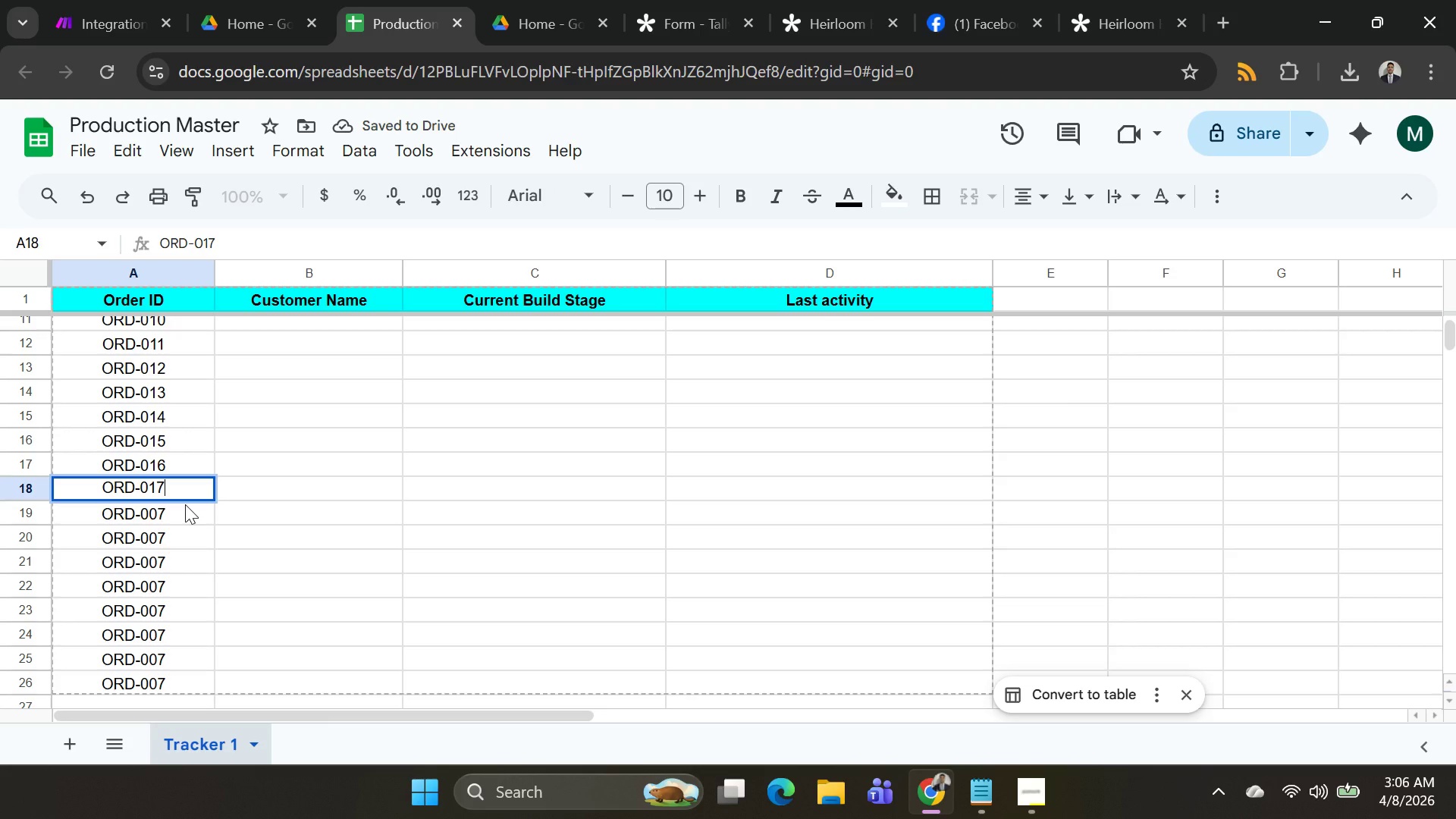 
double_click([185, 504])
 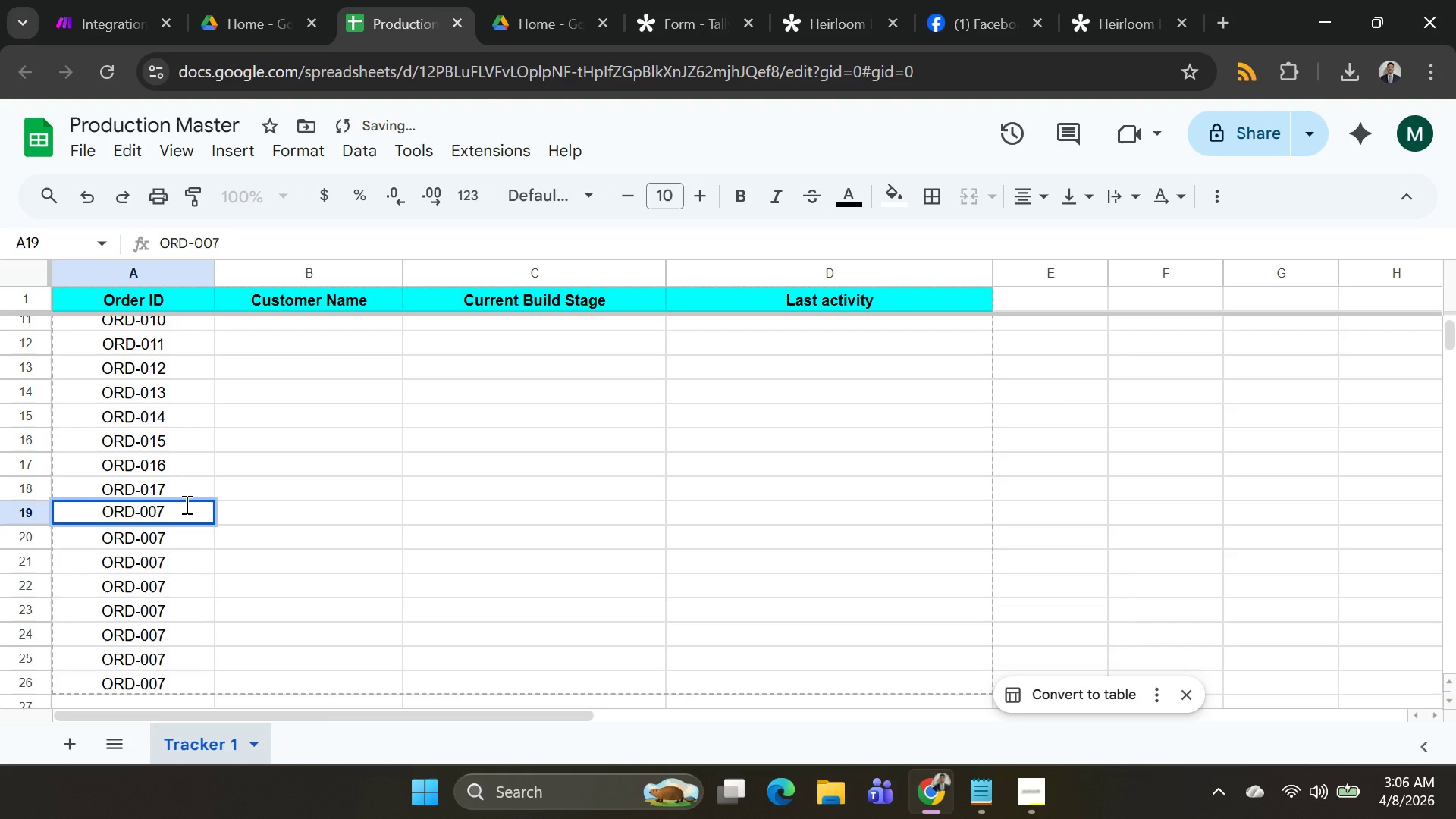 
key(Backspace)
key(Backspace)
type(18)
 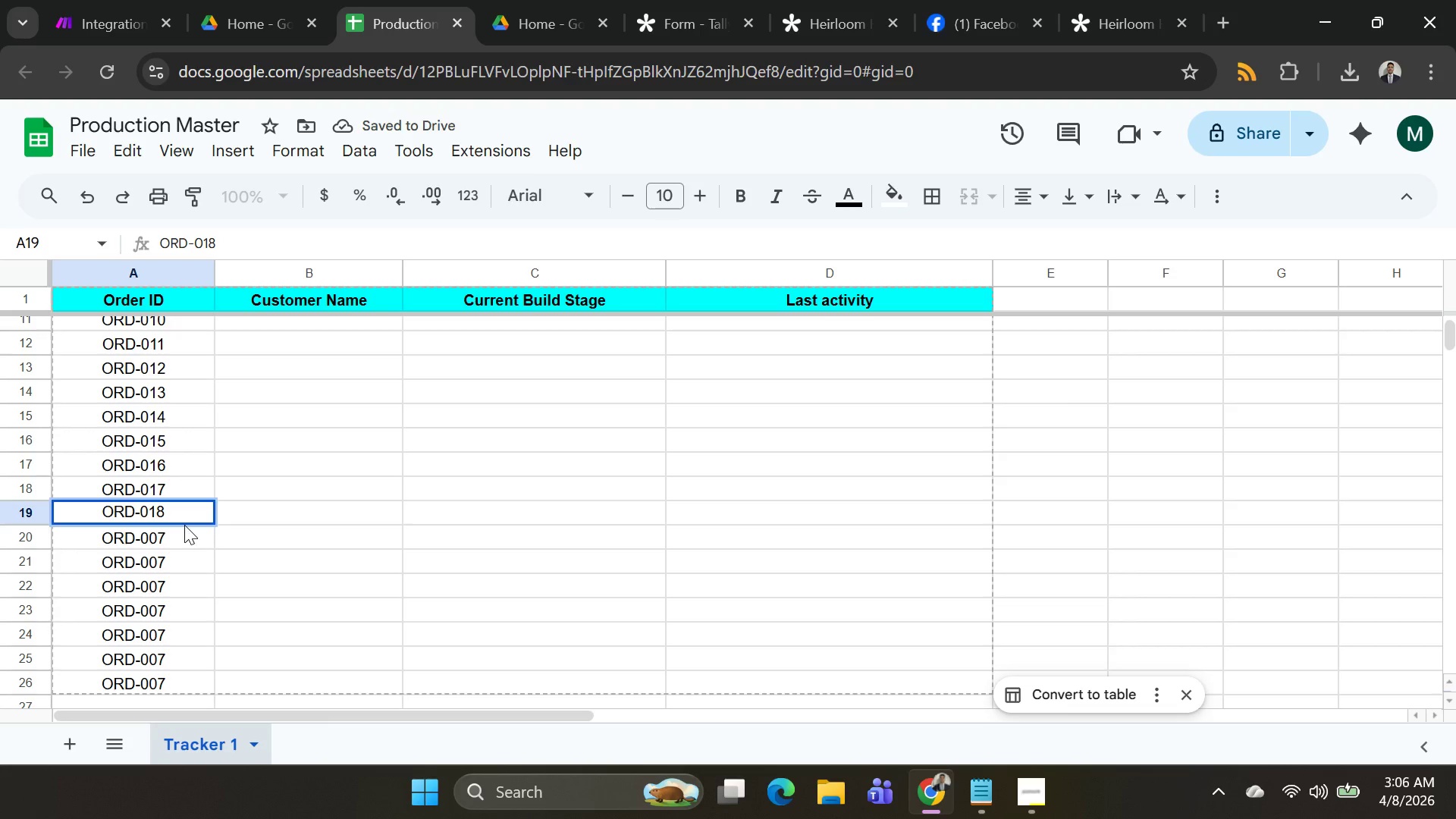 
double_click([189, 533])
 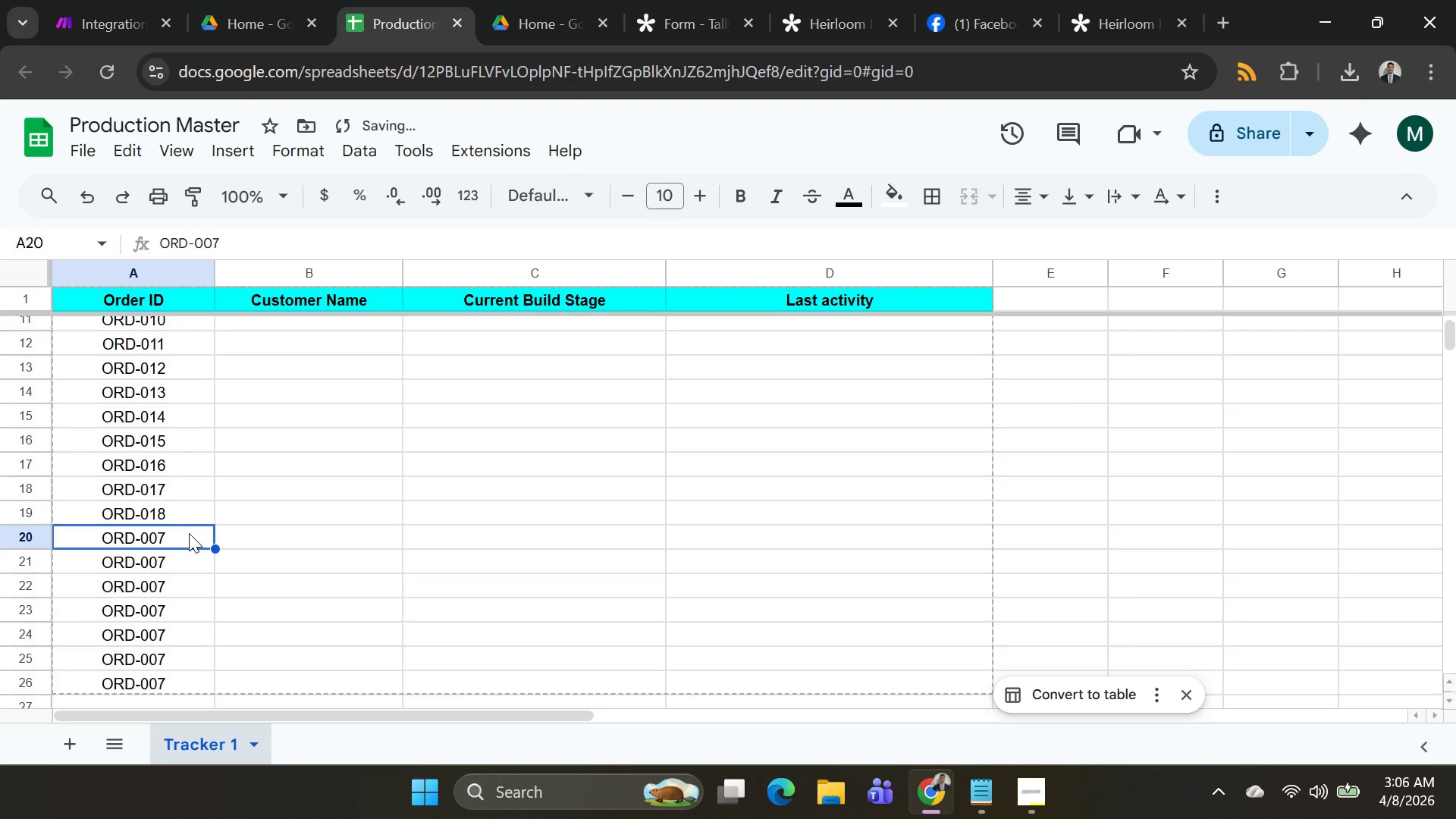 
triple_click([189, 533])
 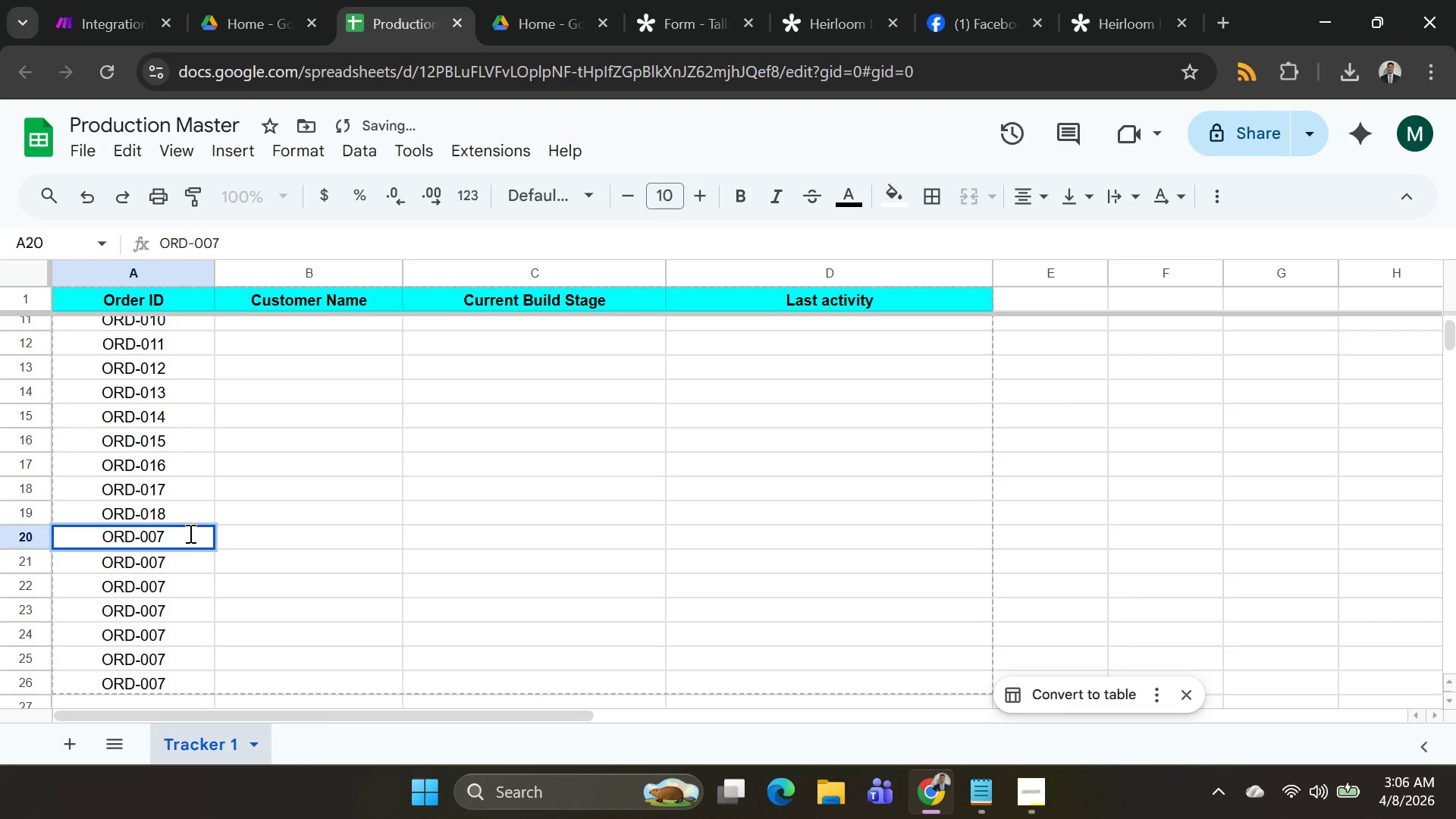 
key(Backspace)
key(Backspace)
type(19)
 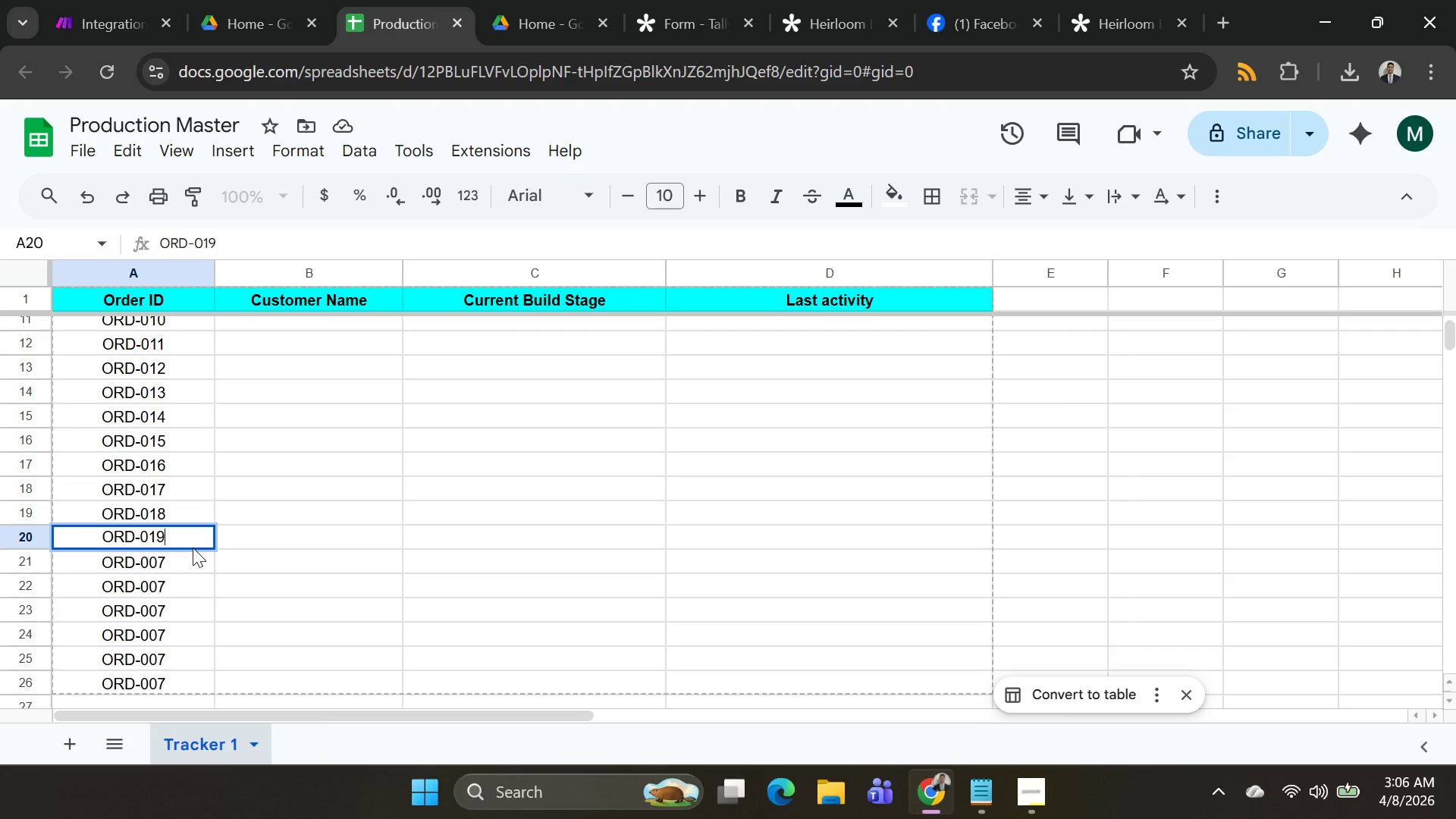 
double_click([197, 562])
 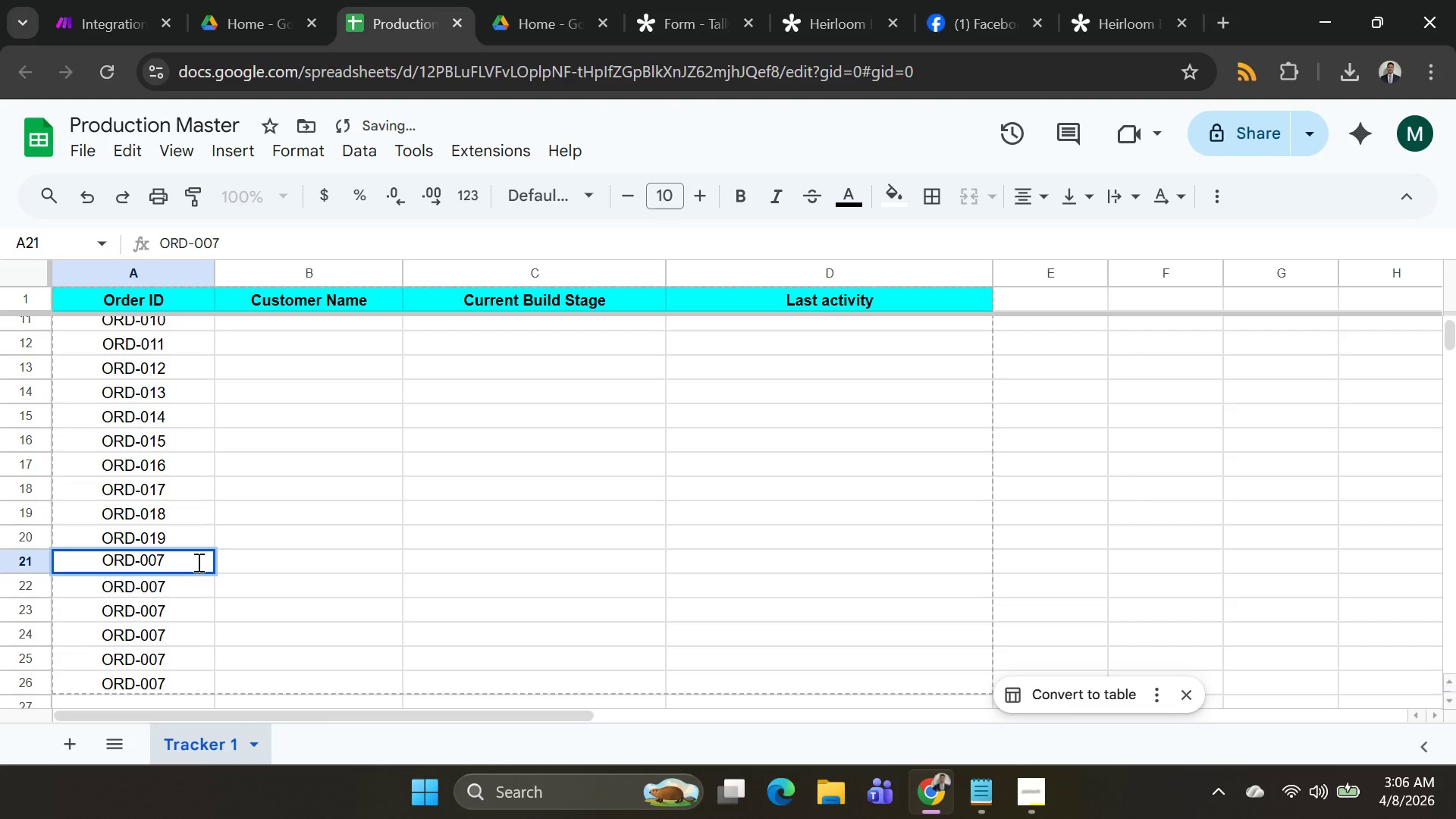 
key(Backspace)
key(Backspace)
type(20)
 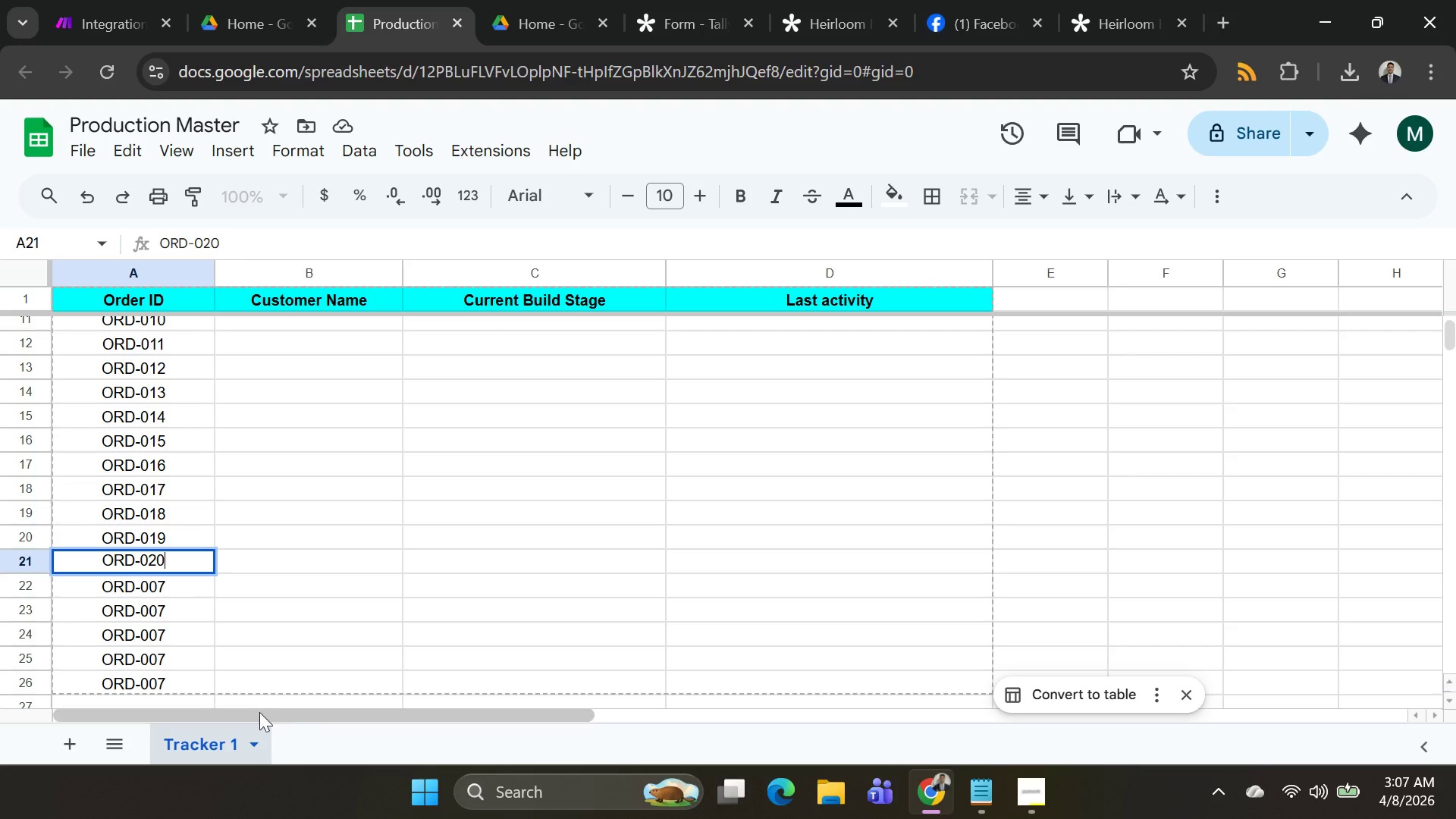 
wait(5.81)
 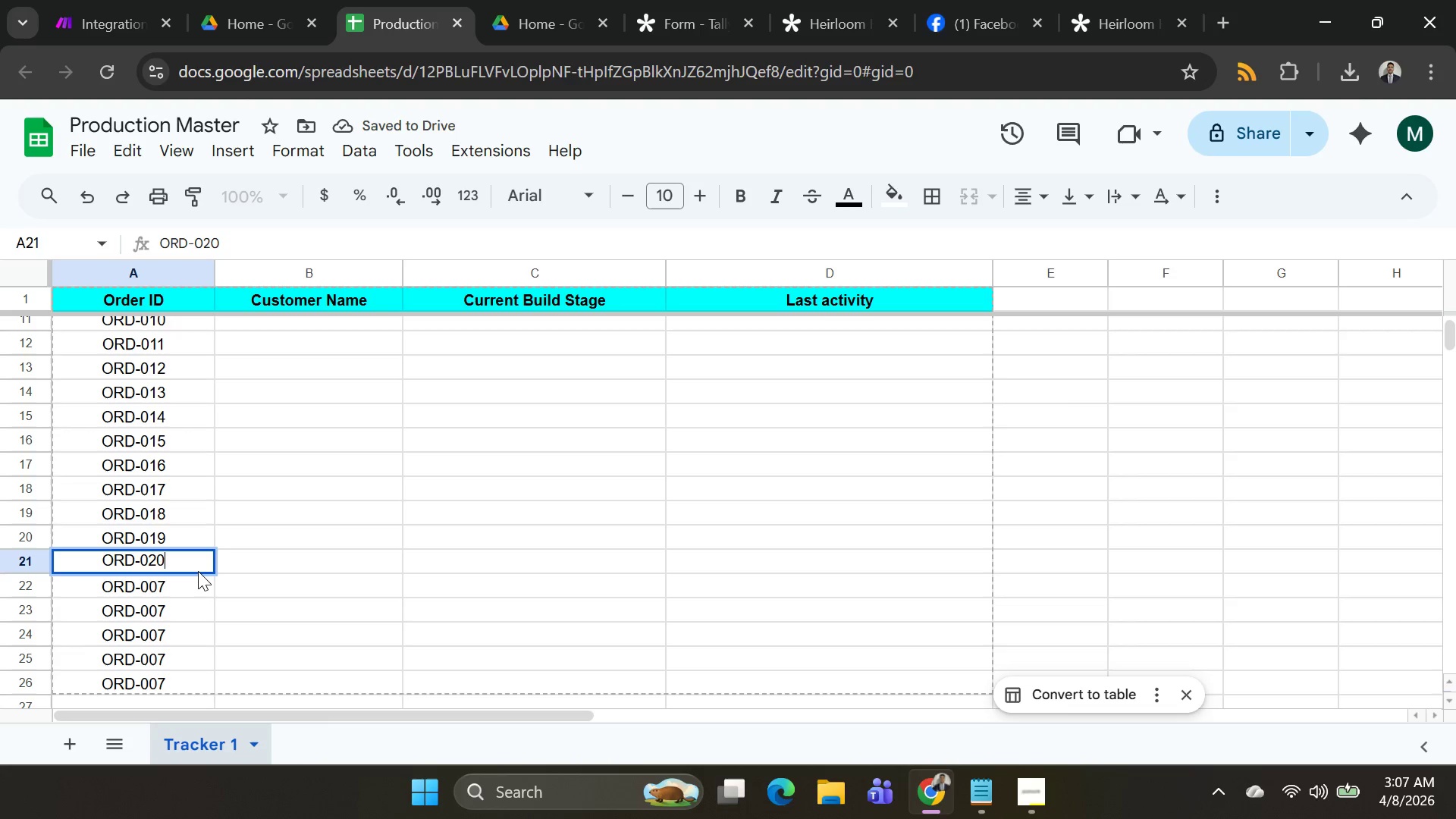 
left_click([149, 588])
 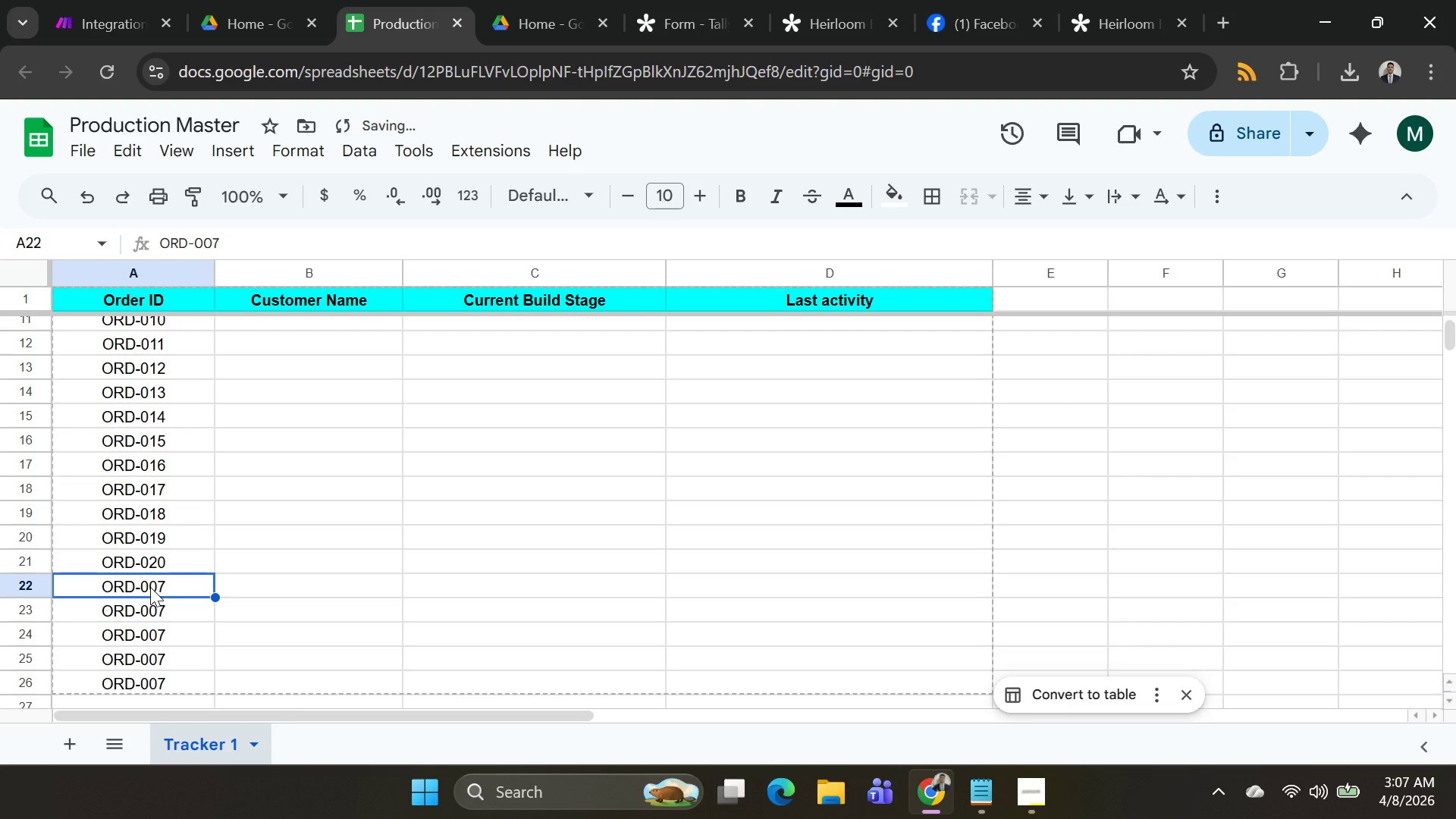 
key(Shift+ArrowDown)
 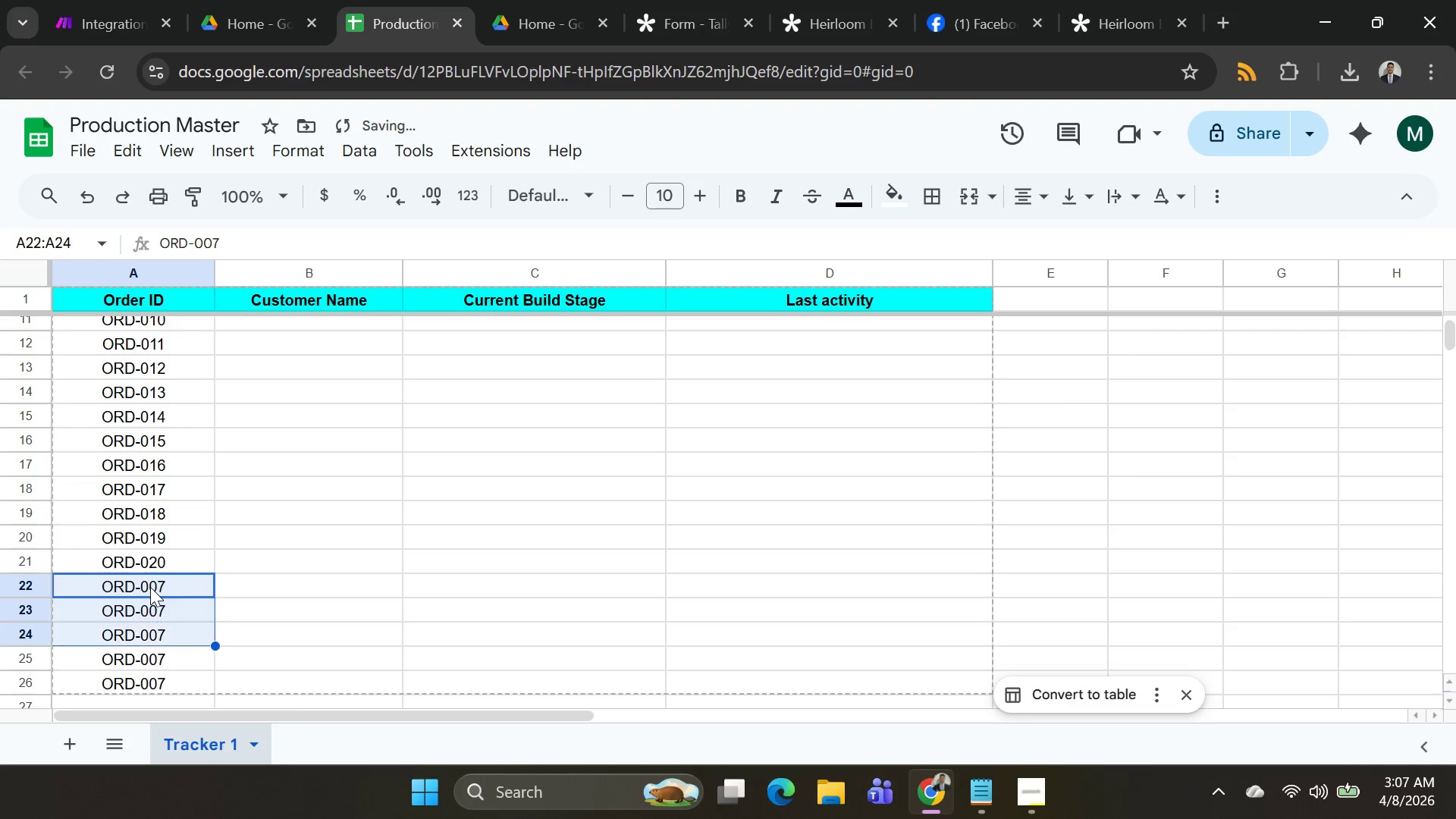 
key(Shift+ArrowDown)
 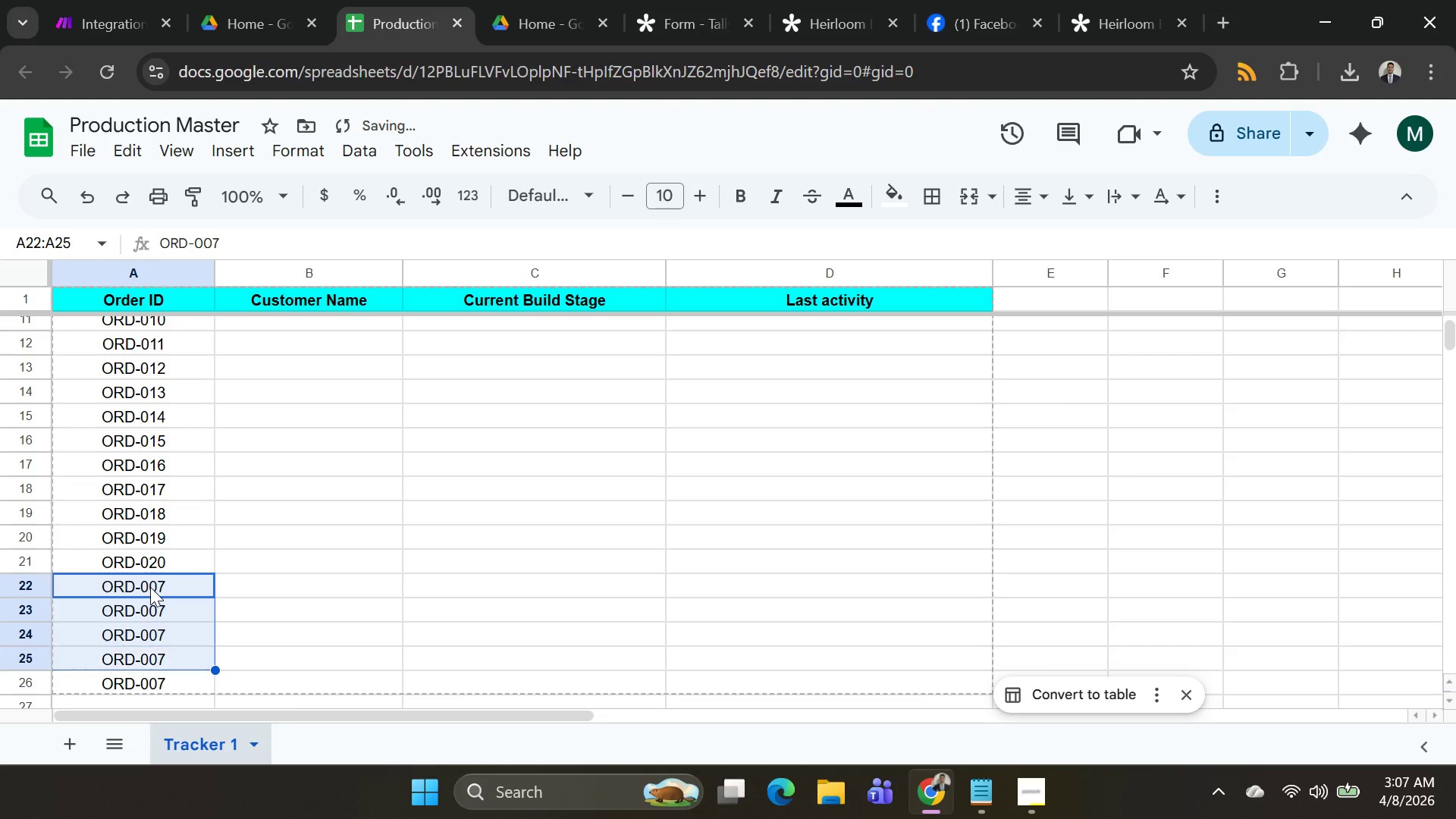 
key(Shift+ArrowDown)
 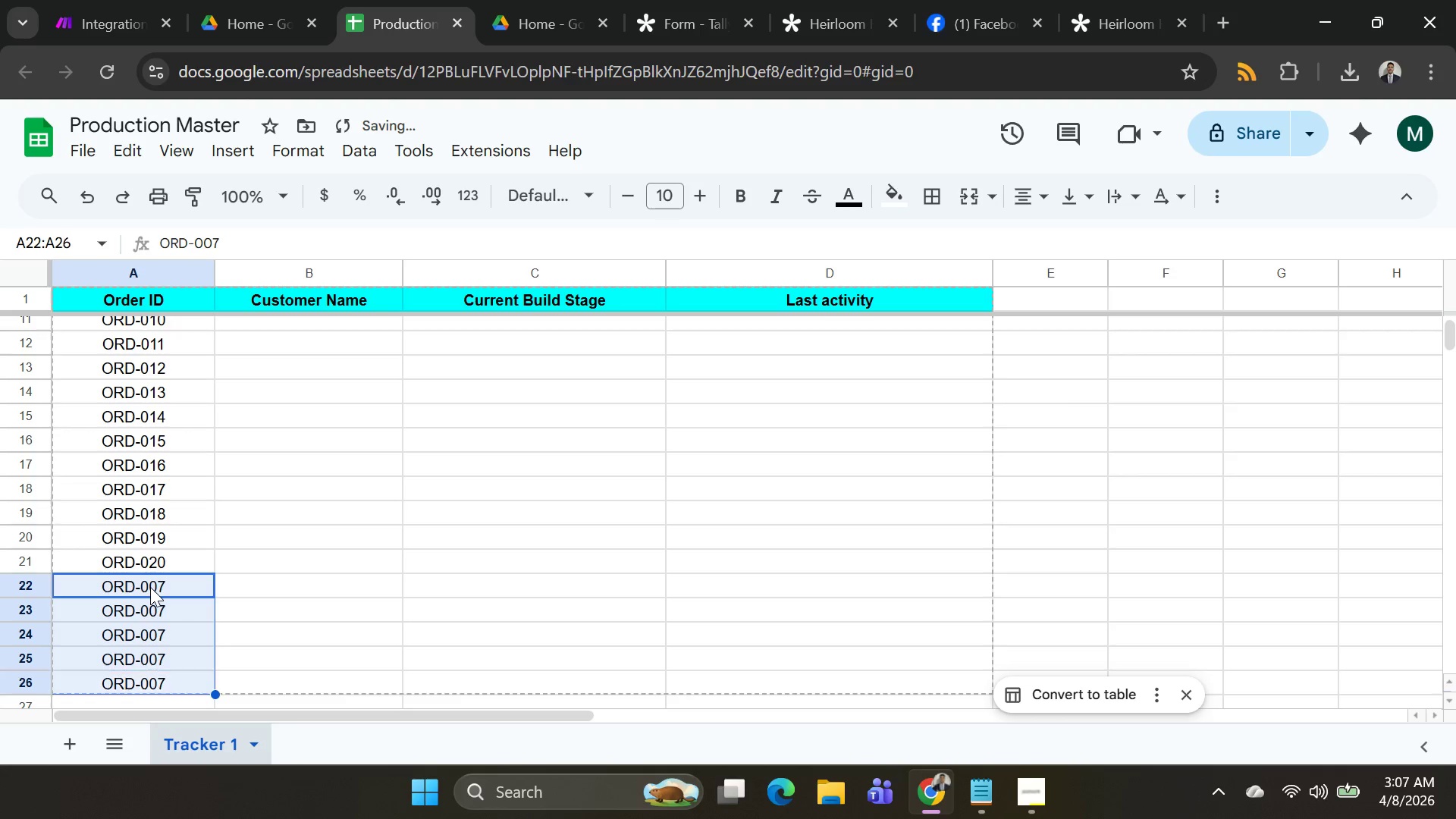 
key(Shift+ArrowDown)
 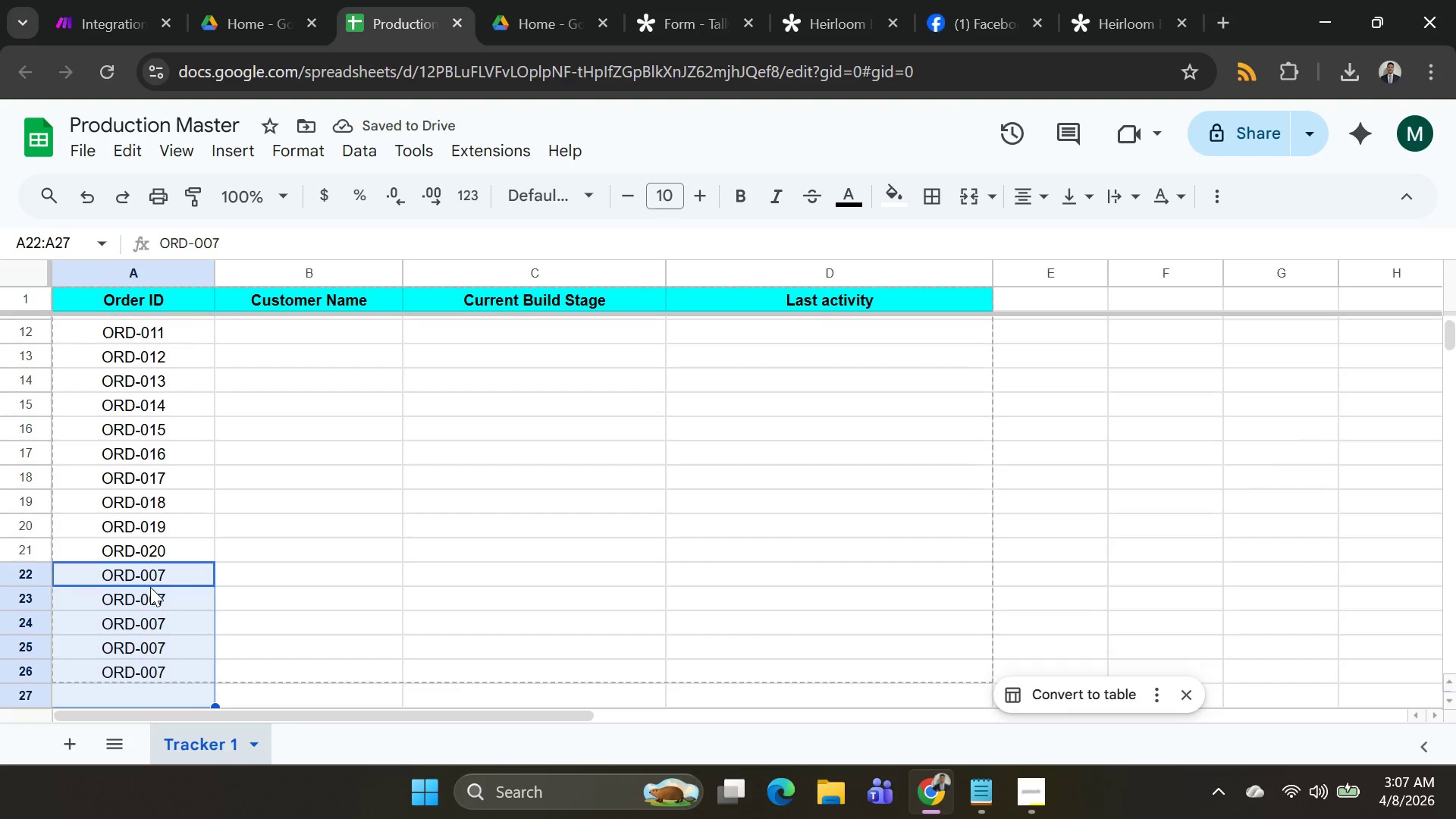 
key(Shift+ArrowDown)
 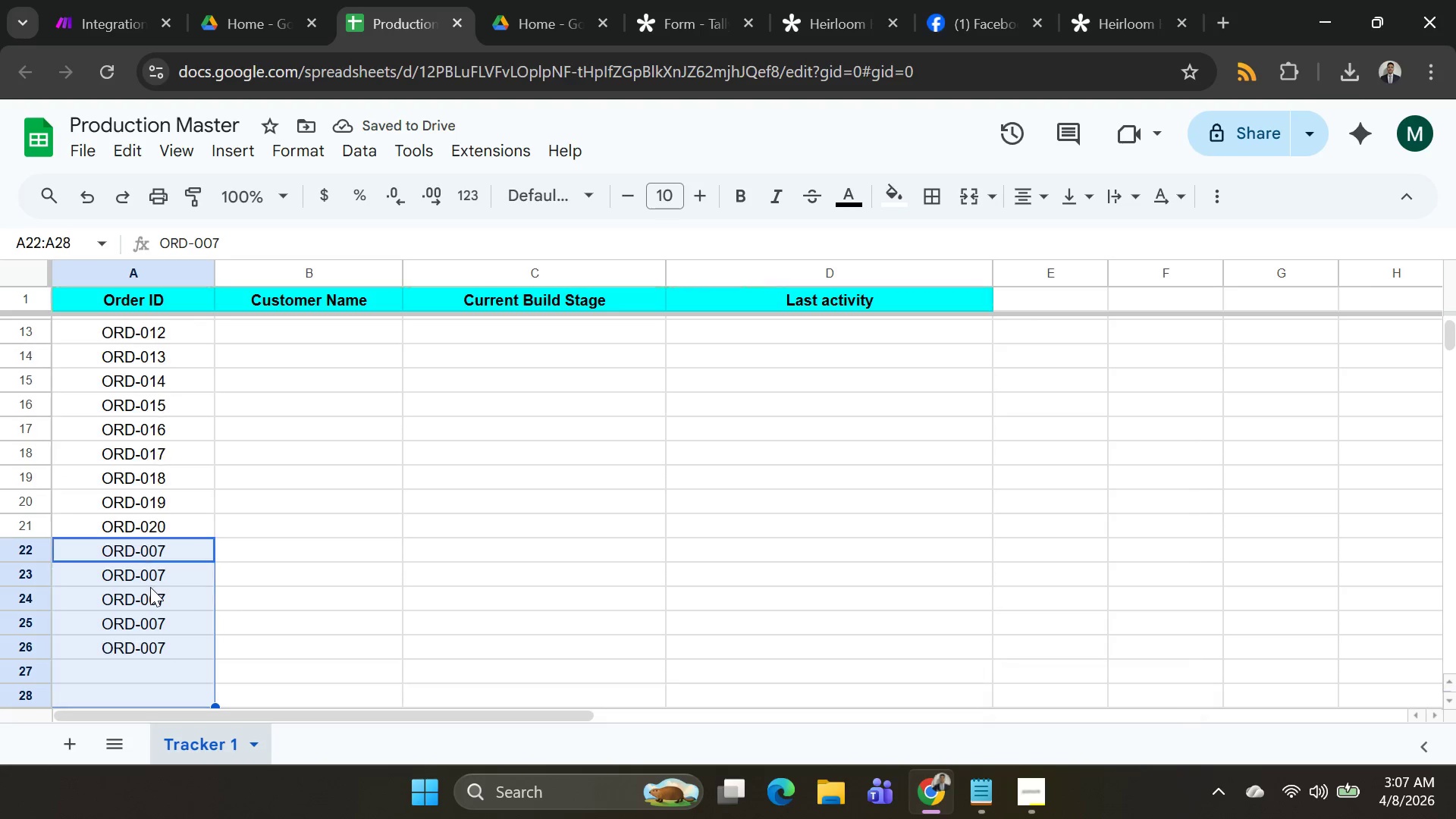 
key(Shift+ArrowDown)
 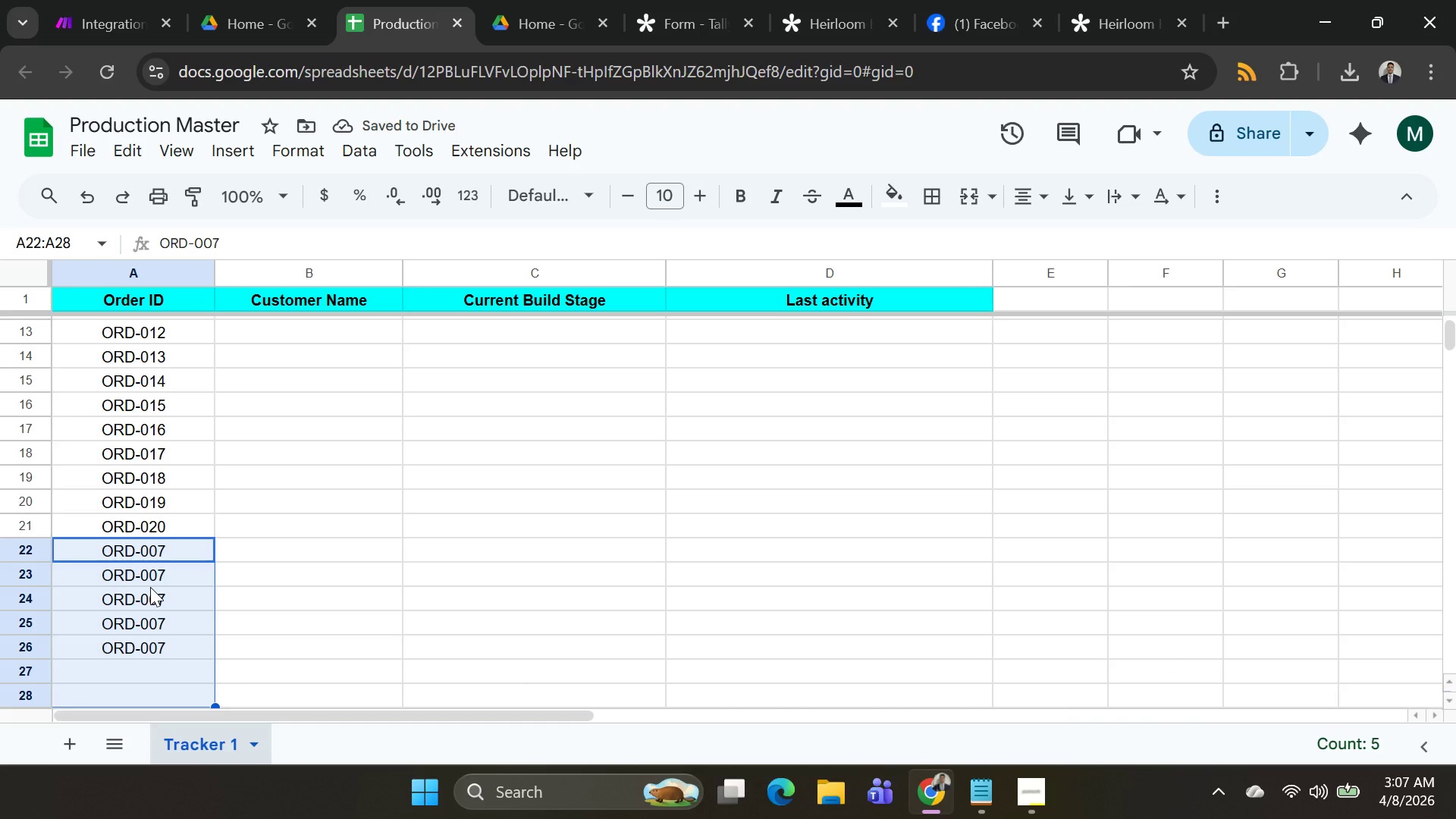 
key(Shift+ArrowUp)
 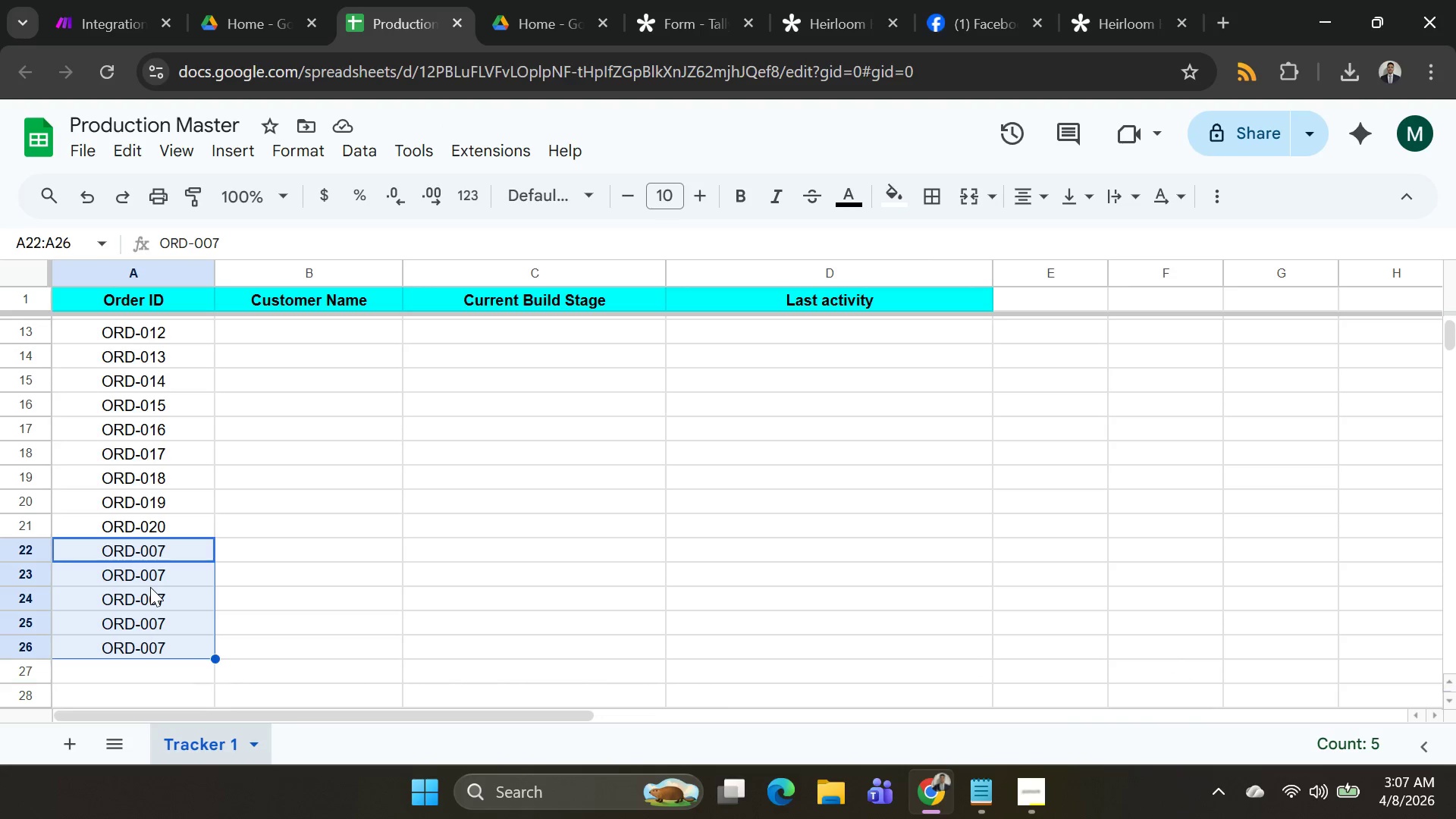 
key(Shift+ArrowUp)
 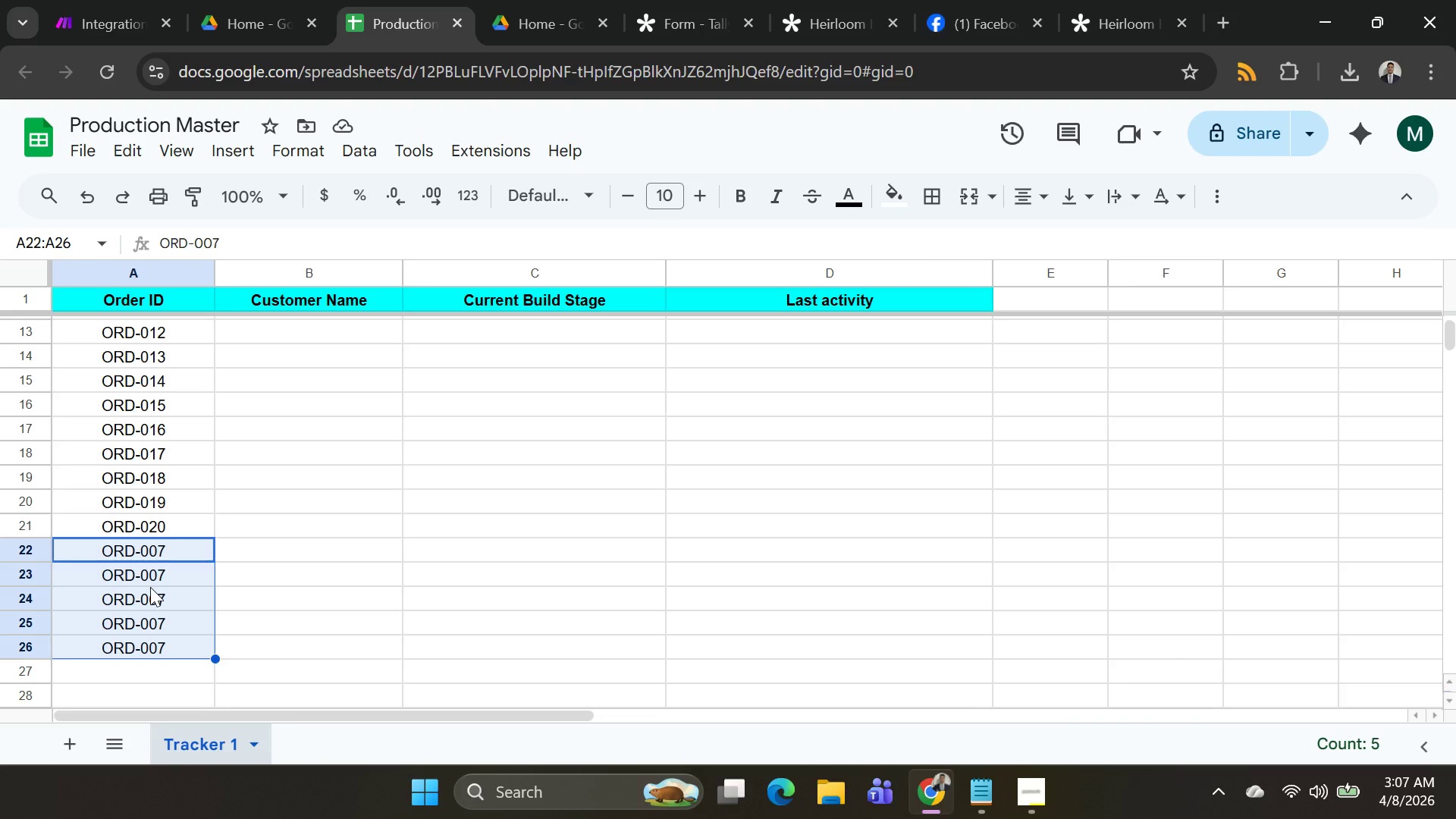 
key(Shift+Backspace)
 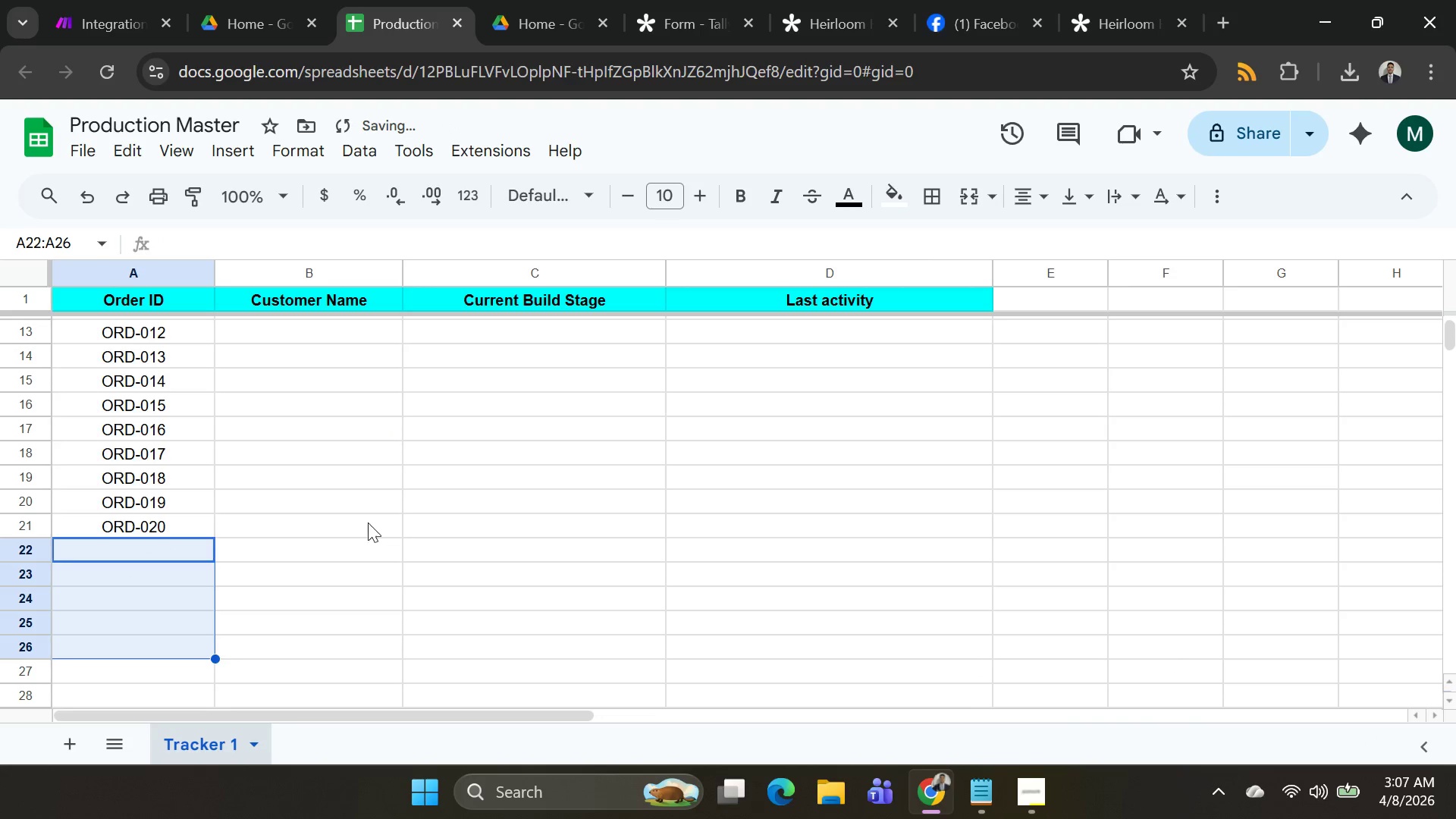 
left_click([313, 350])
 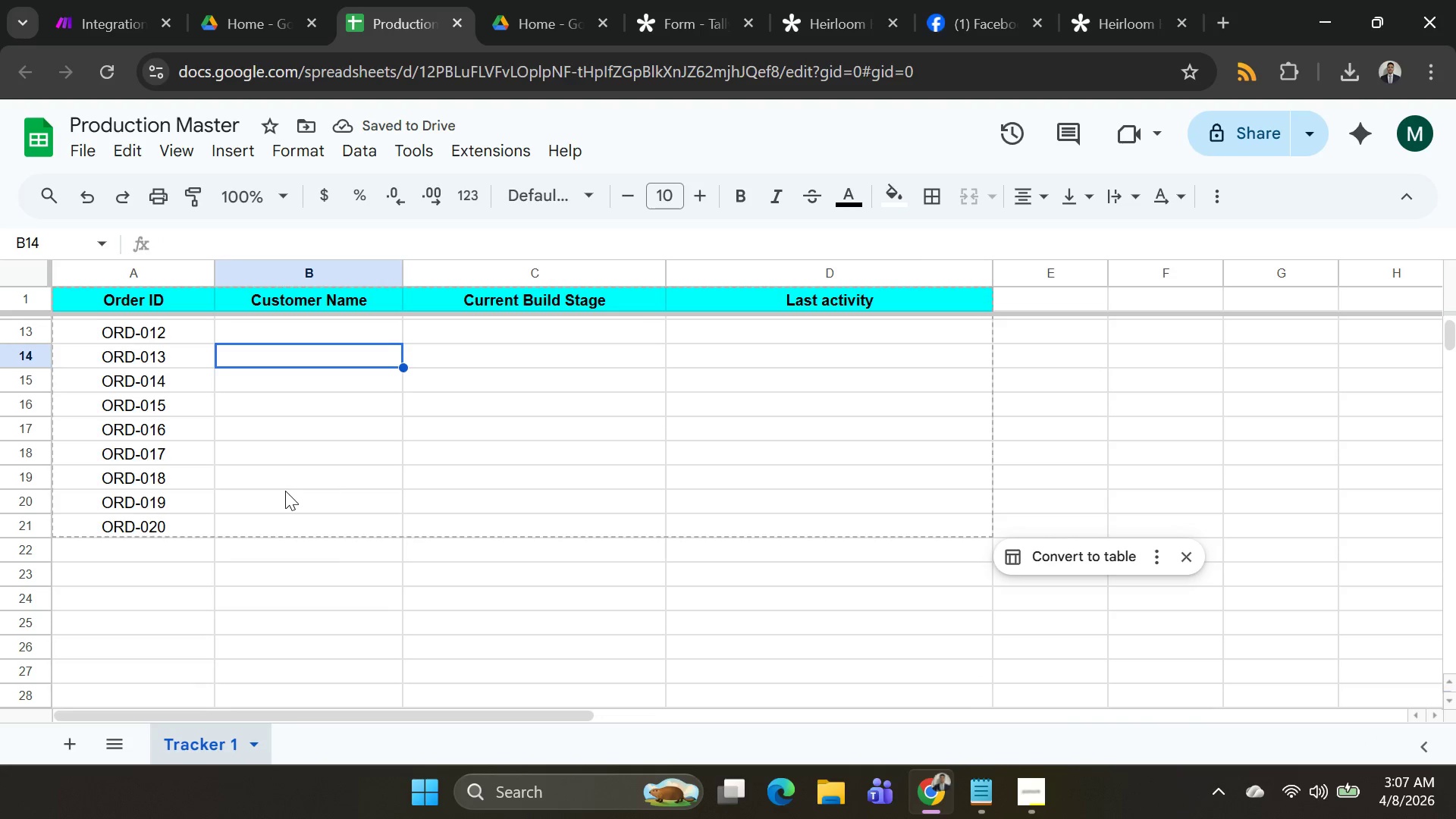 
scroll: coordinate [285, 517], scroll_direction: up, amount: 4.0
 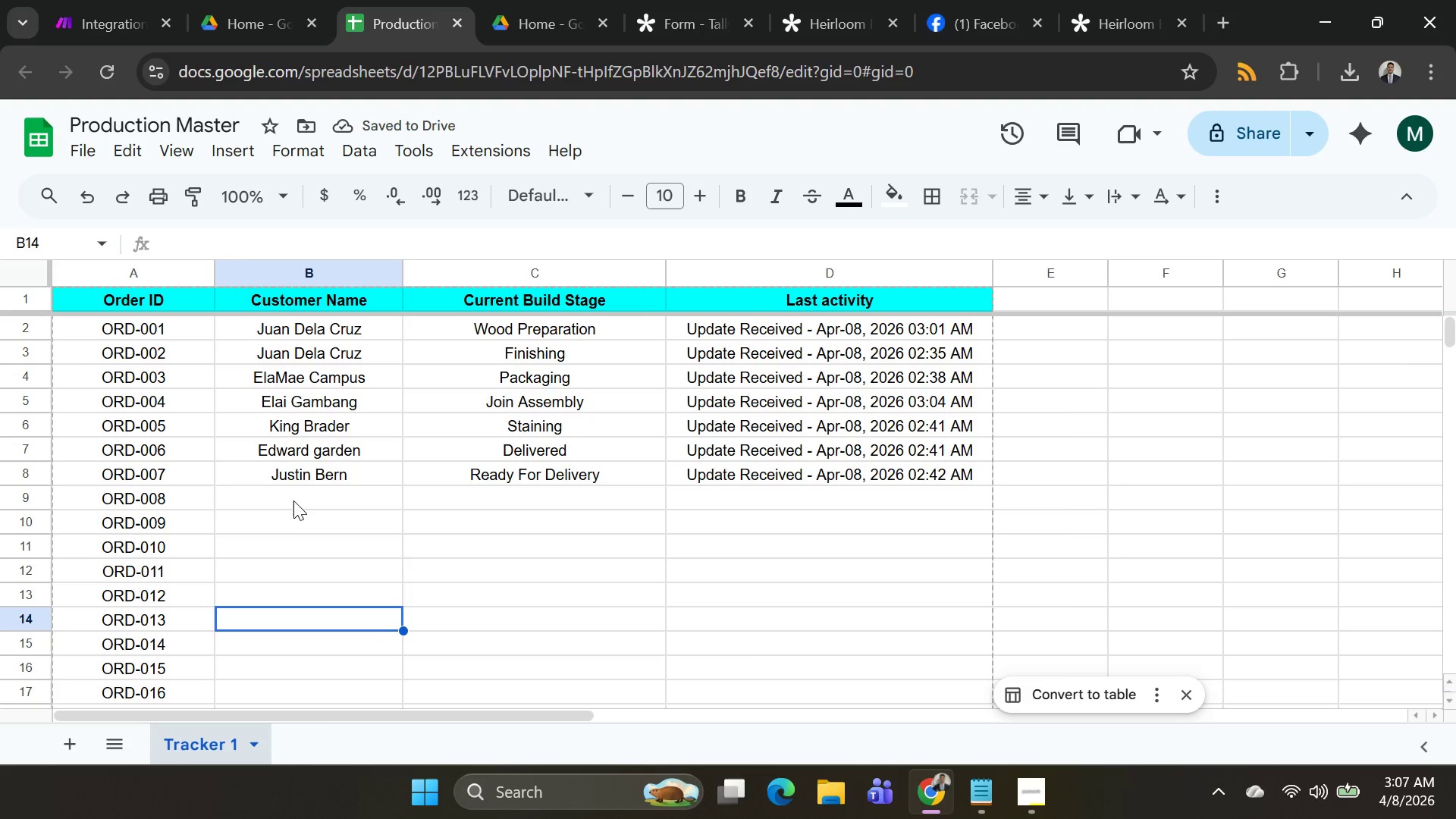 
left_click([296, 488])
 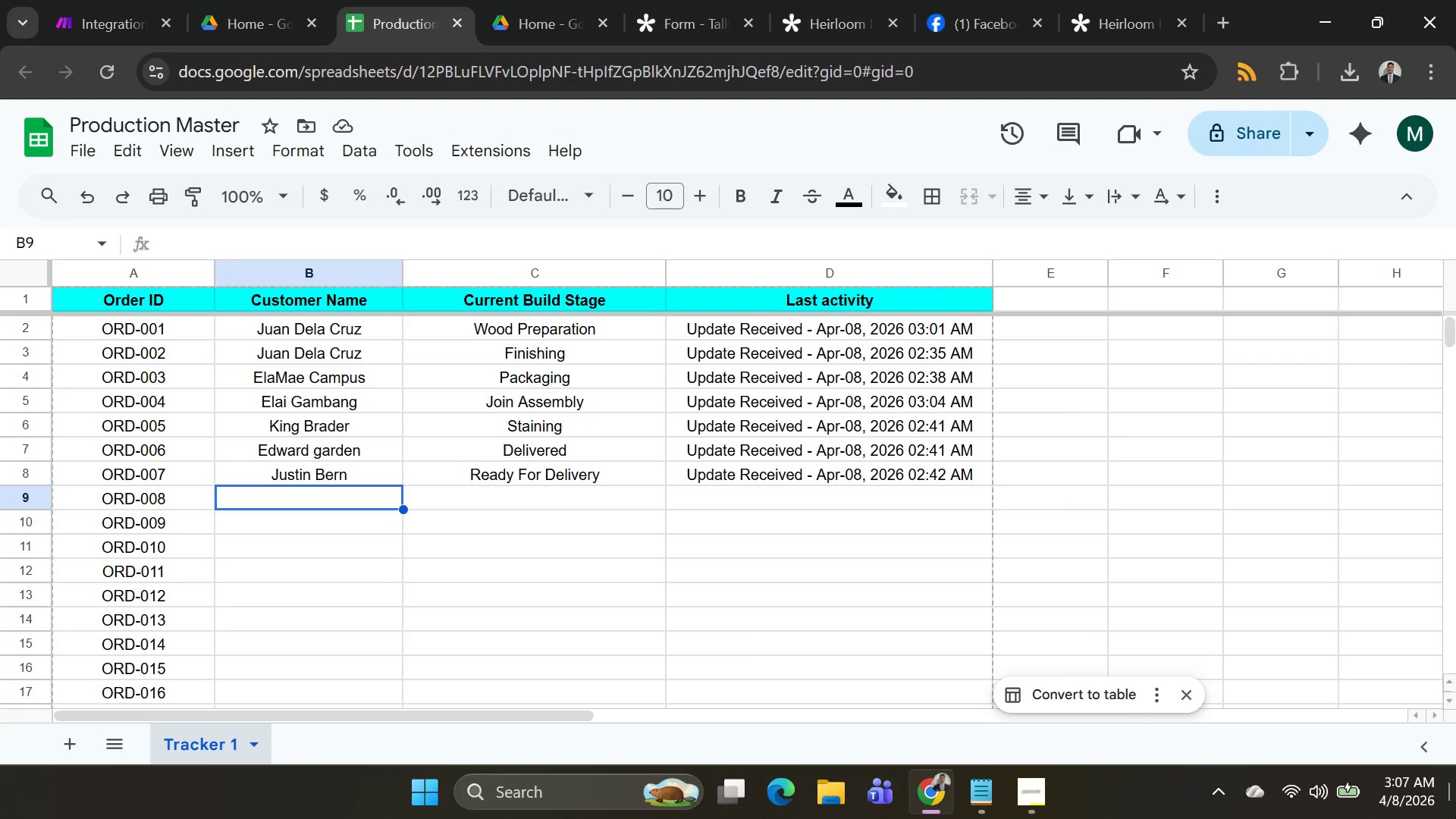 
type(Edwin Making)
key(Backspace)
key(Backspace)
 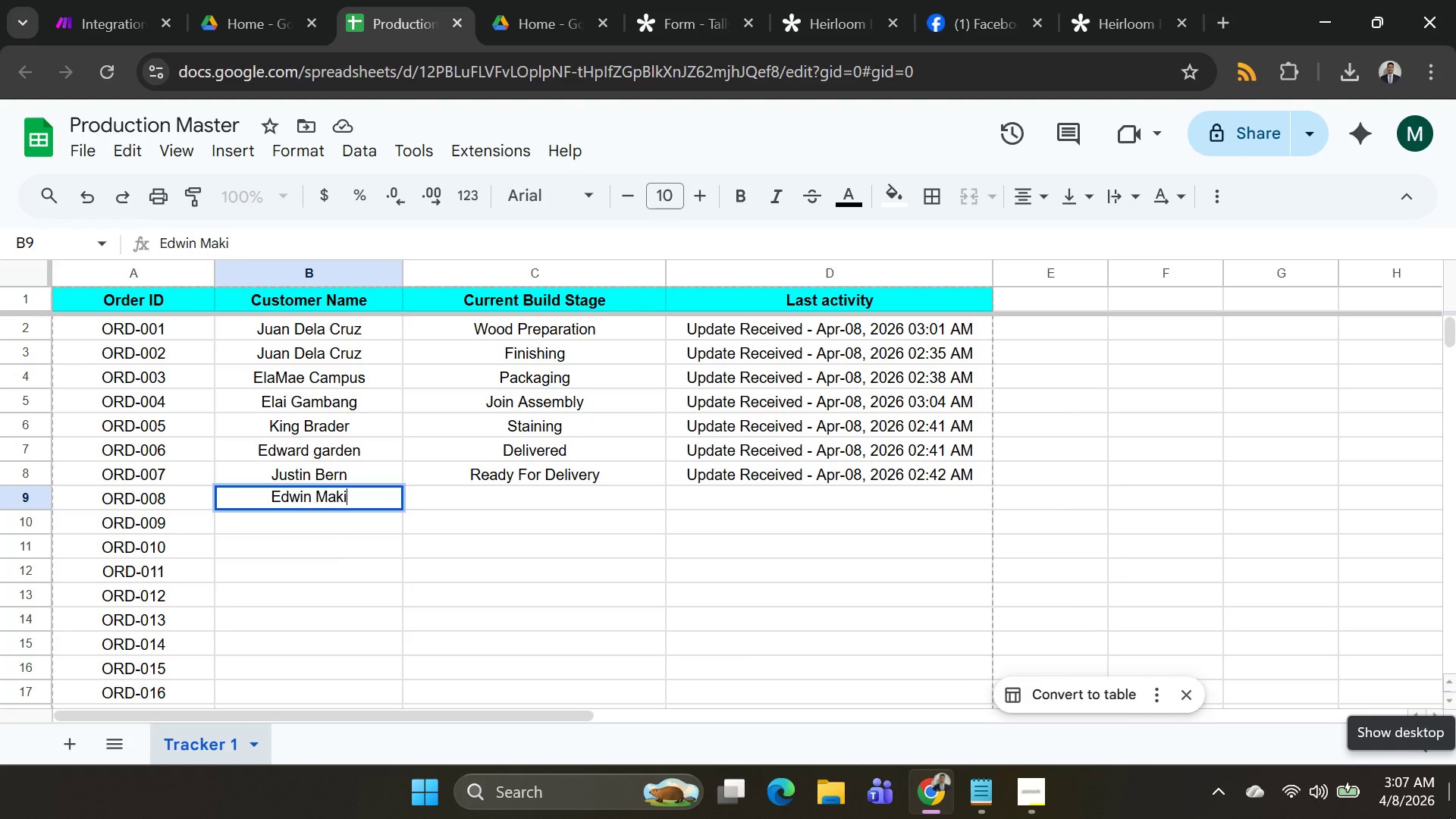 
type(ling)
key(Tab)
 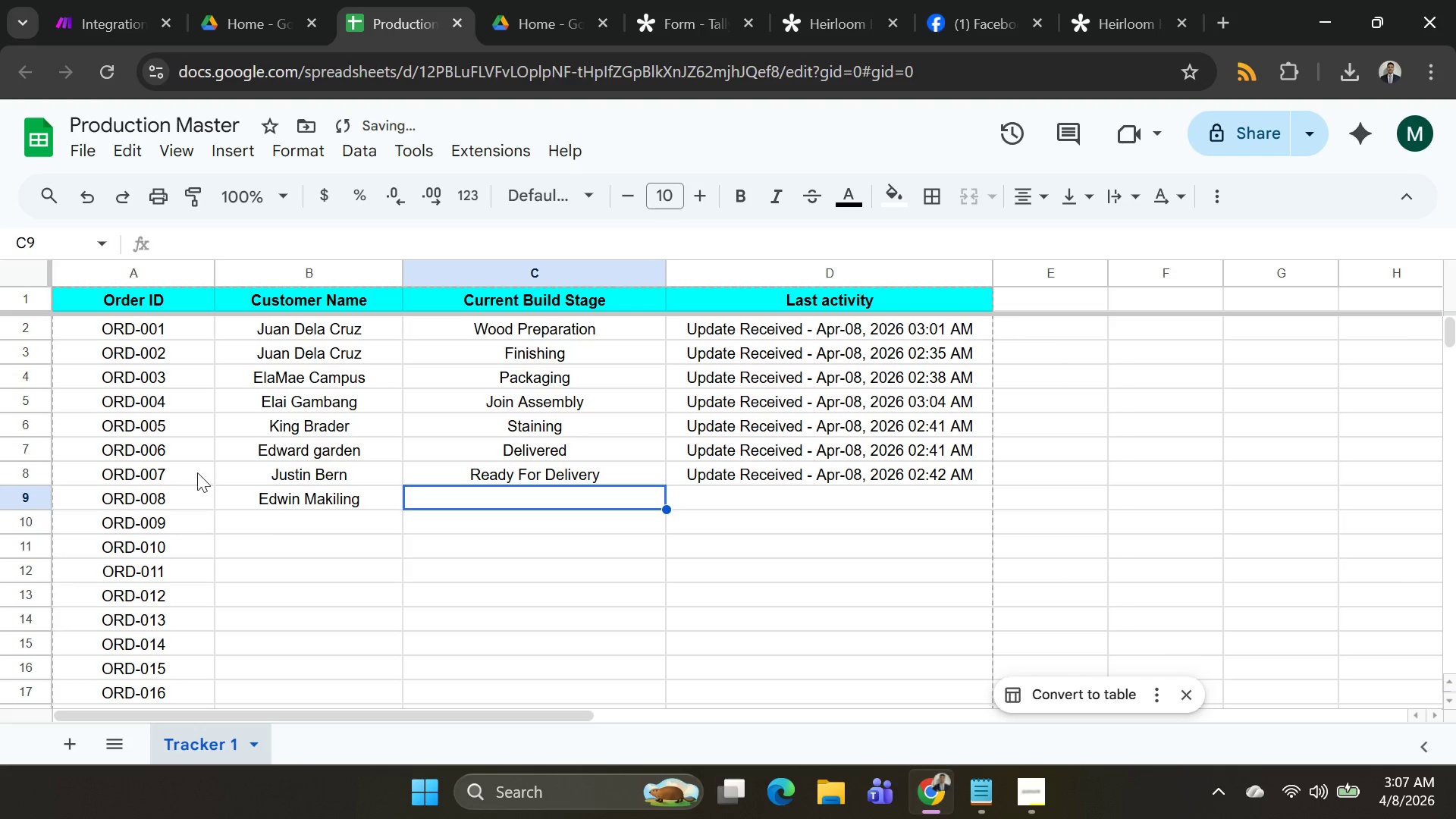 
left_click([284, 519])
 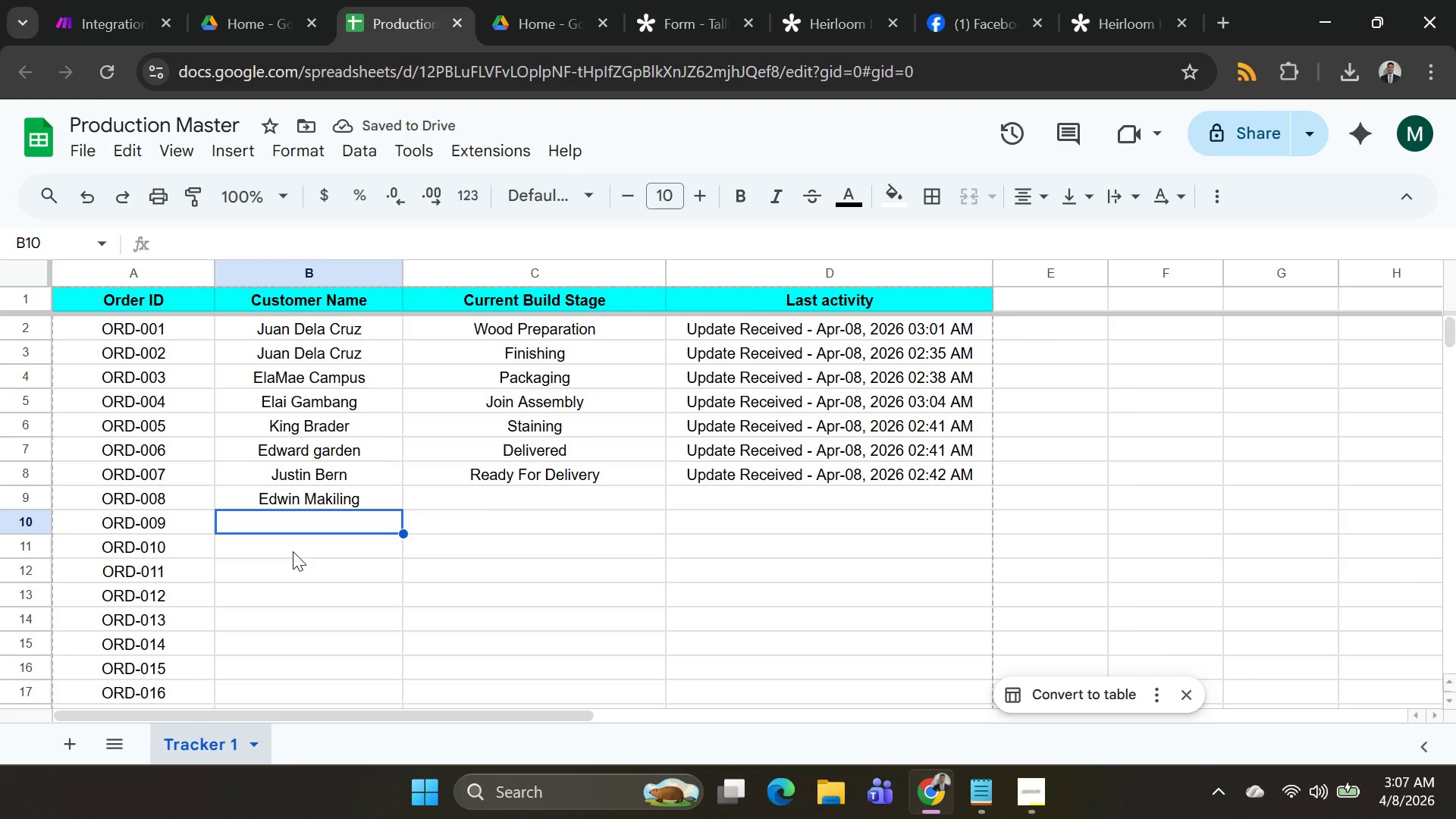 
type(Cheche KOng)
key(Backspace)
key(Backspace)
key(Backspace)
 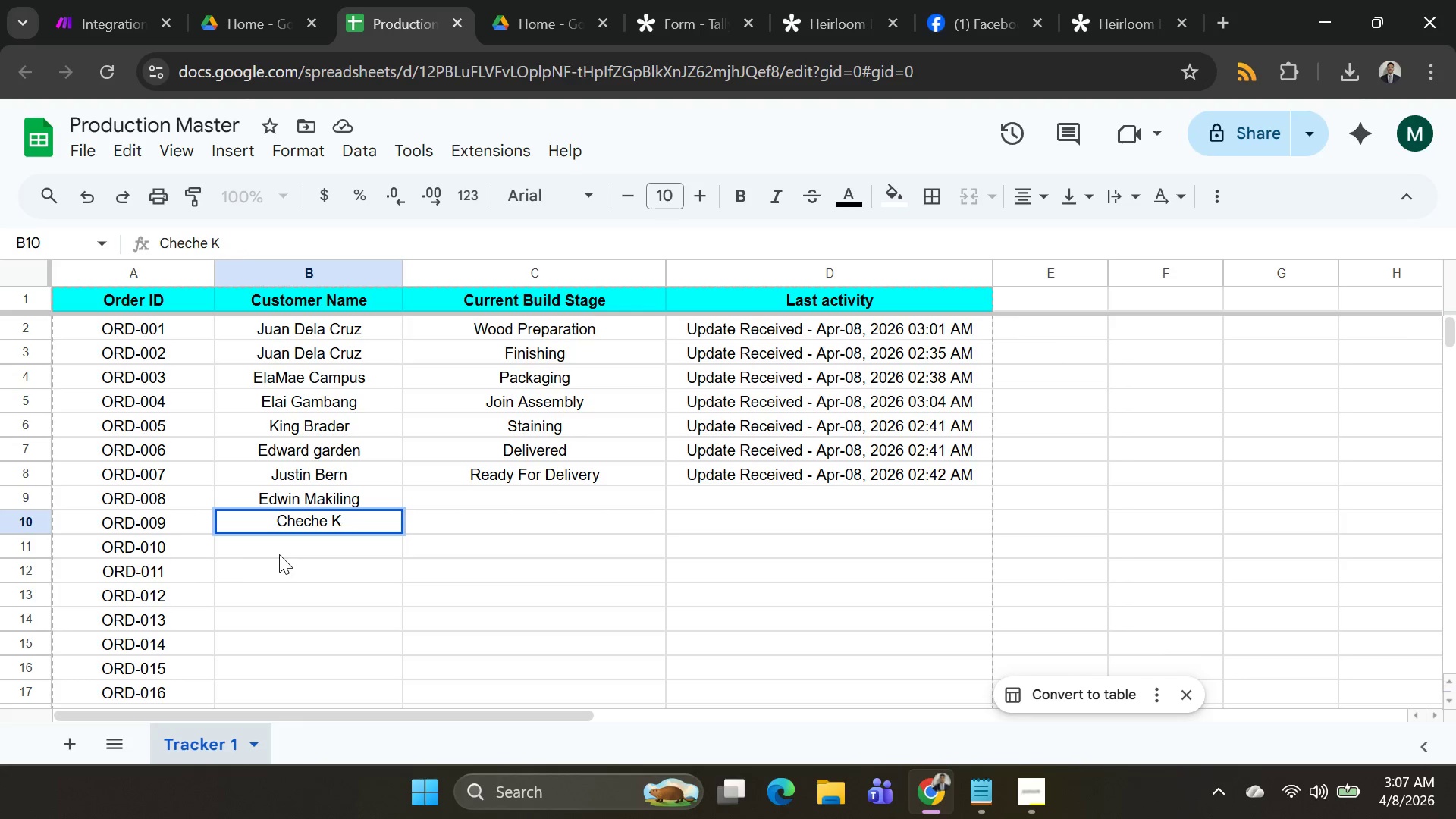 
type(ingkong)
key(Tab)
 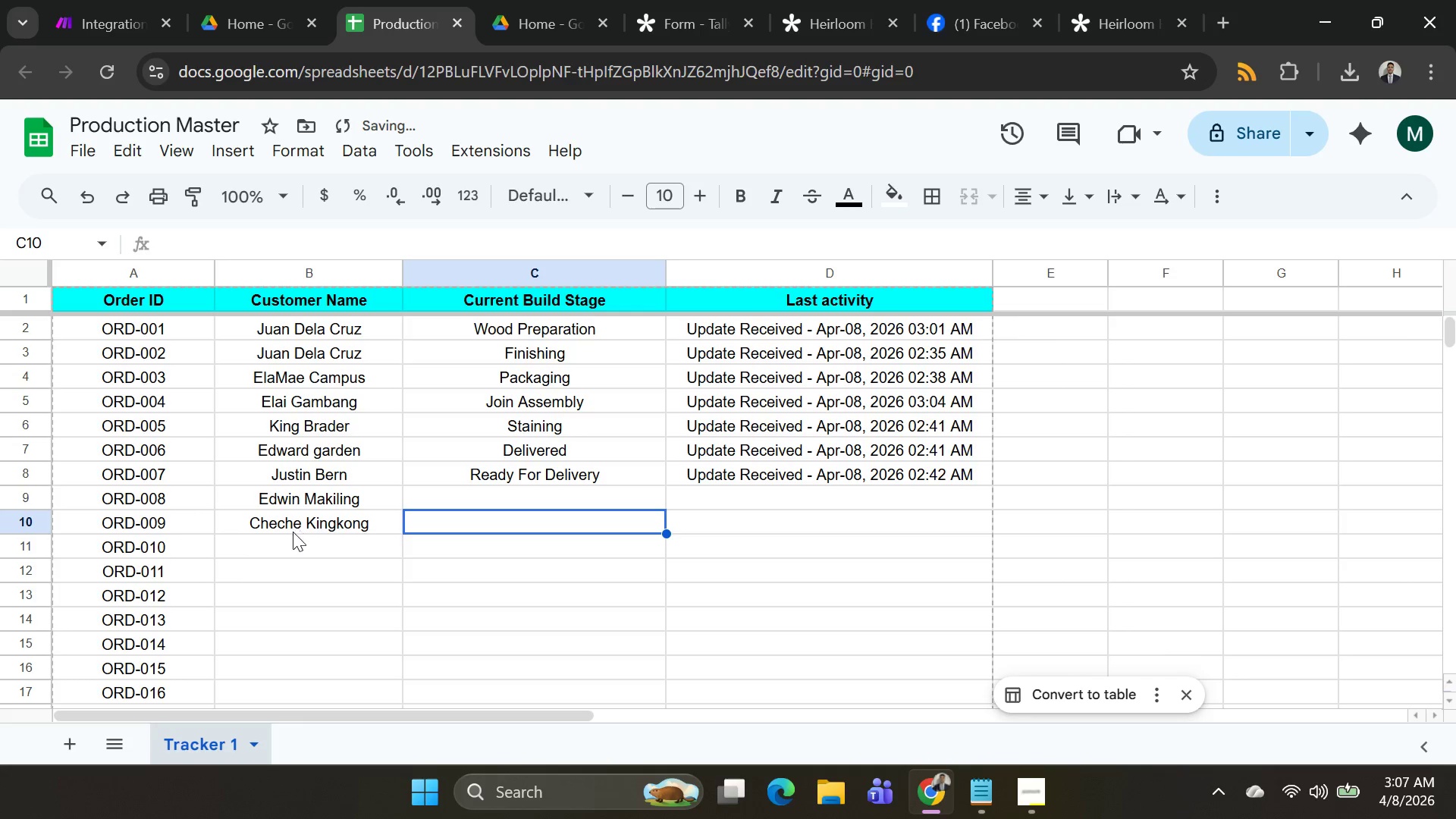 
left_click_drag(start_coordinate=[290, 551], to_coordinate=[290, 547])
 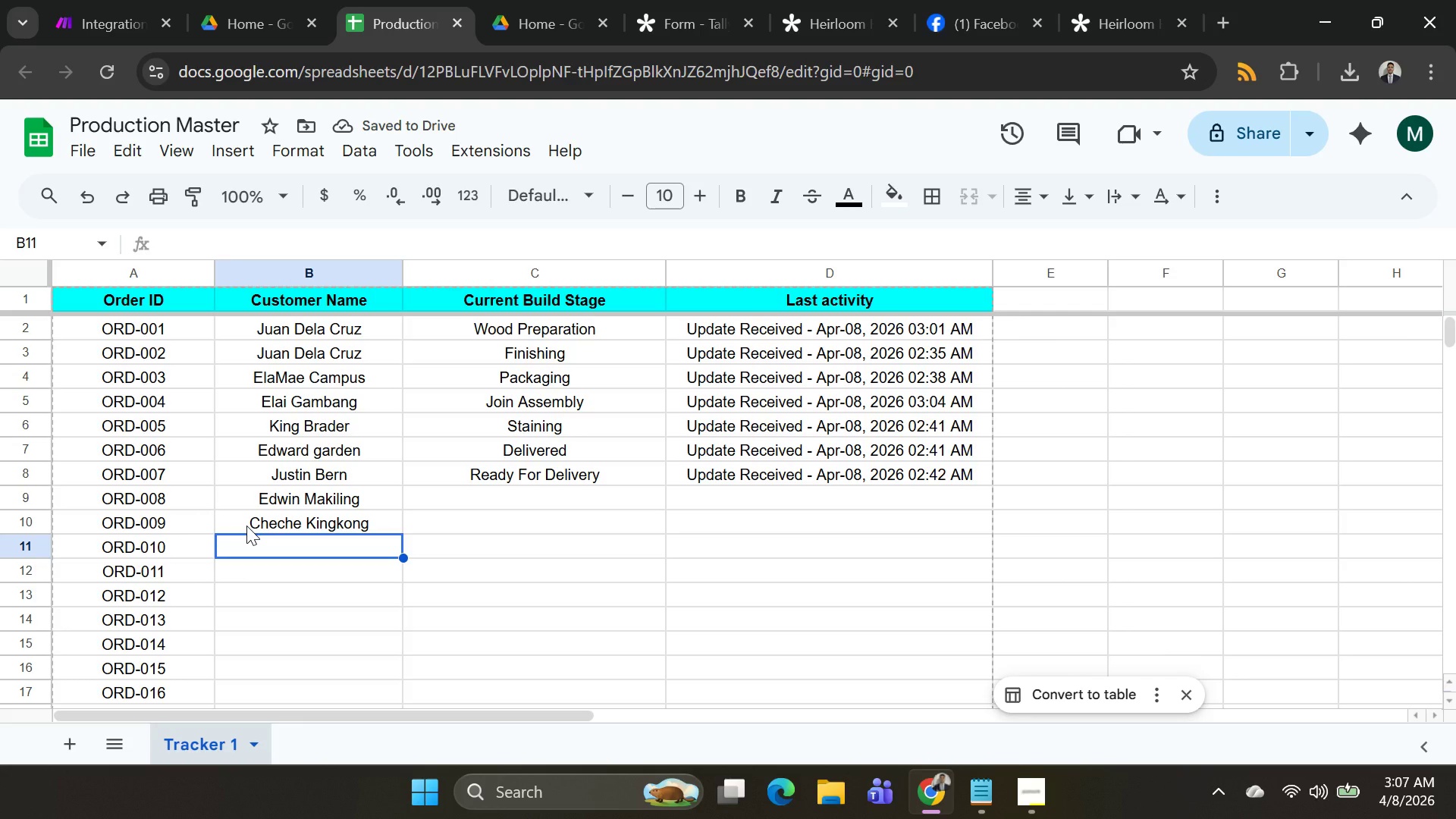 
type(sherl)
key(Backspace)
key(Backspace)
key(Backspace)
key(Backspace)
key(Backspace)
type(Sherk)
key(Backspace)
type(lyn Butay)
 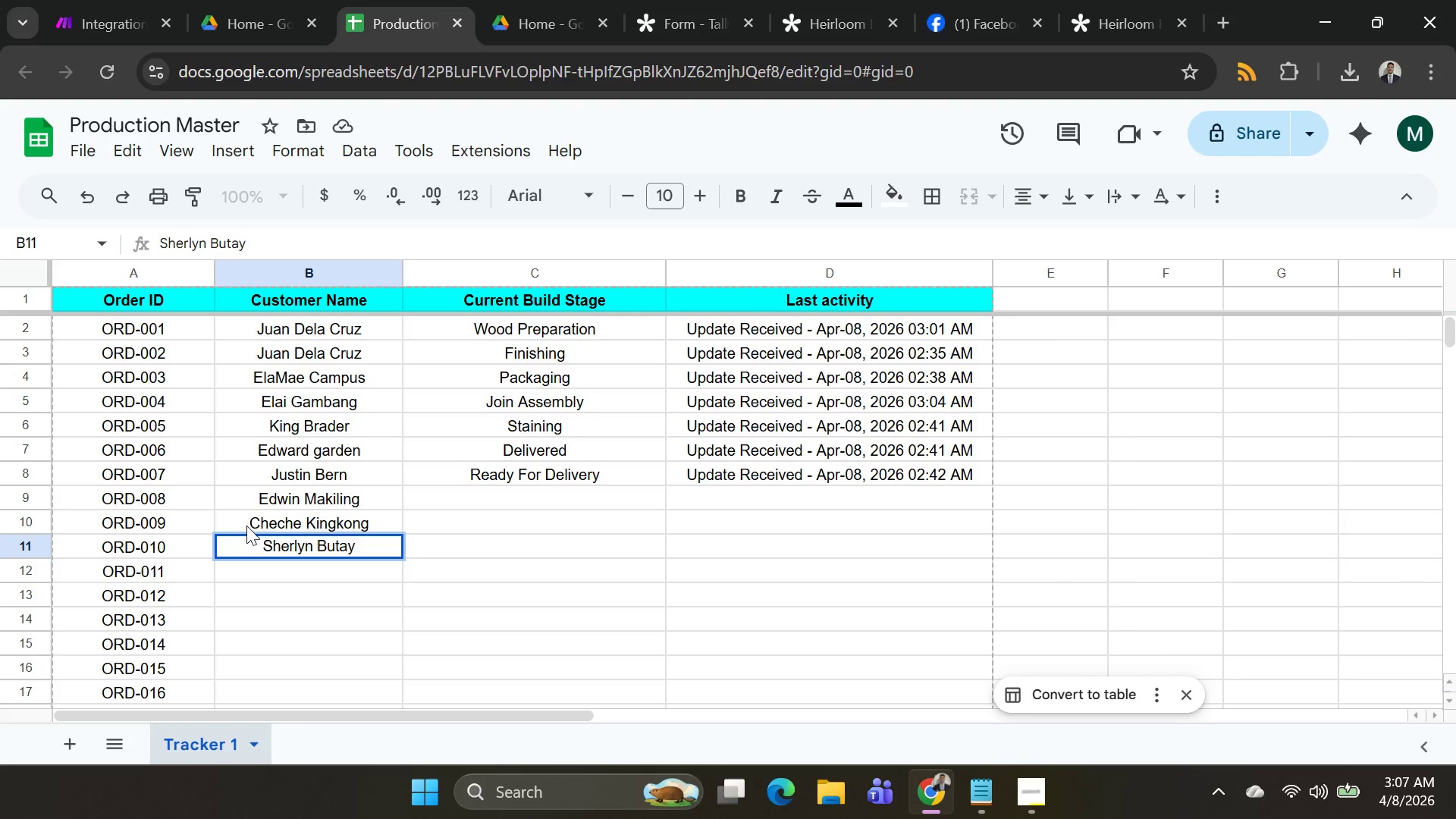 
double_click([273, 567])
 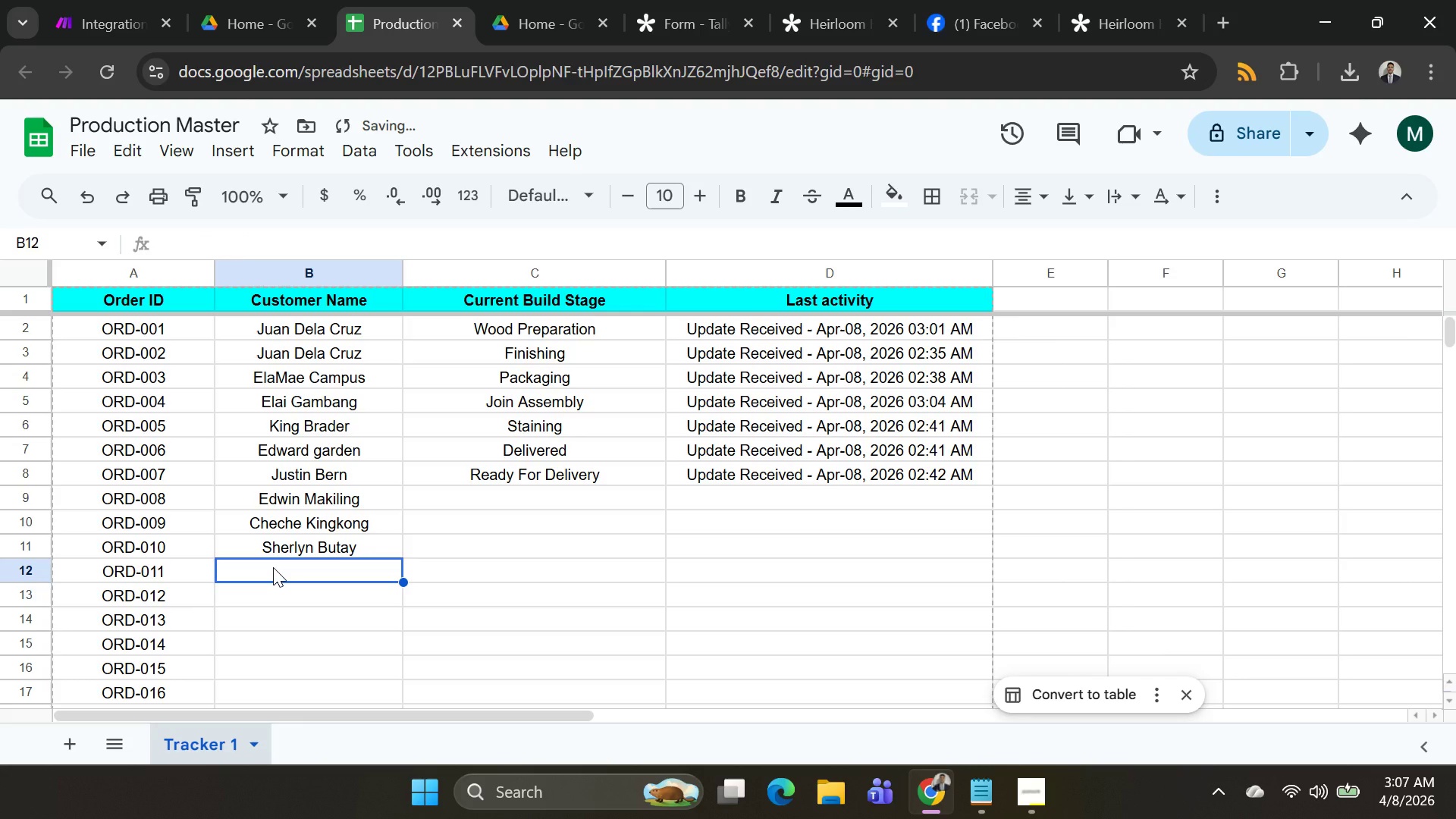 
type(Nancy Supsup)
 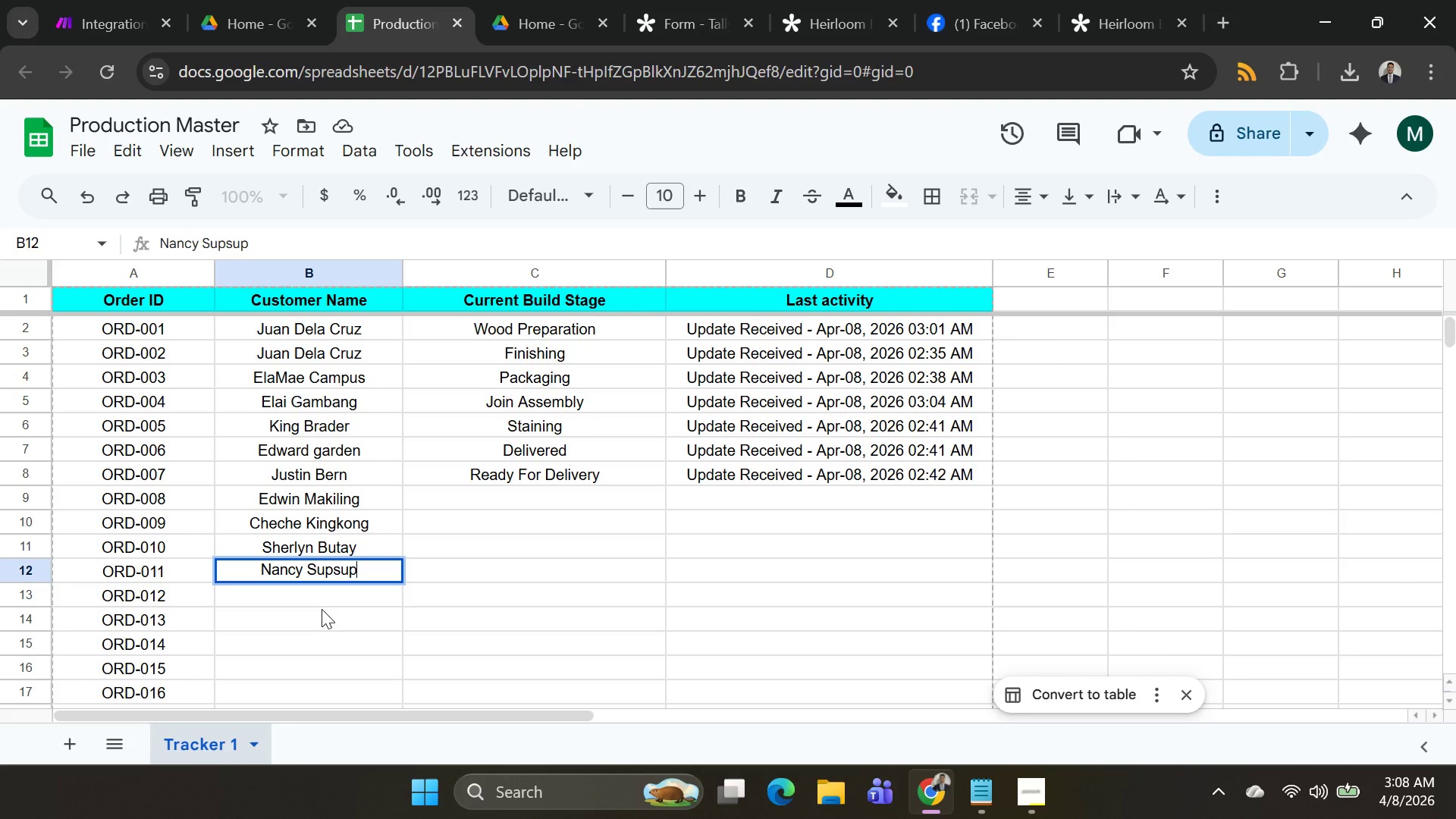 
left_click([322, 594])
 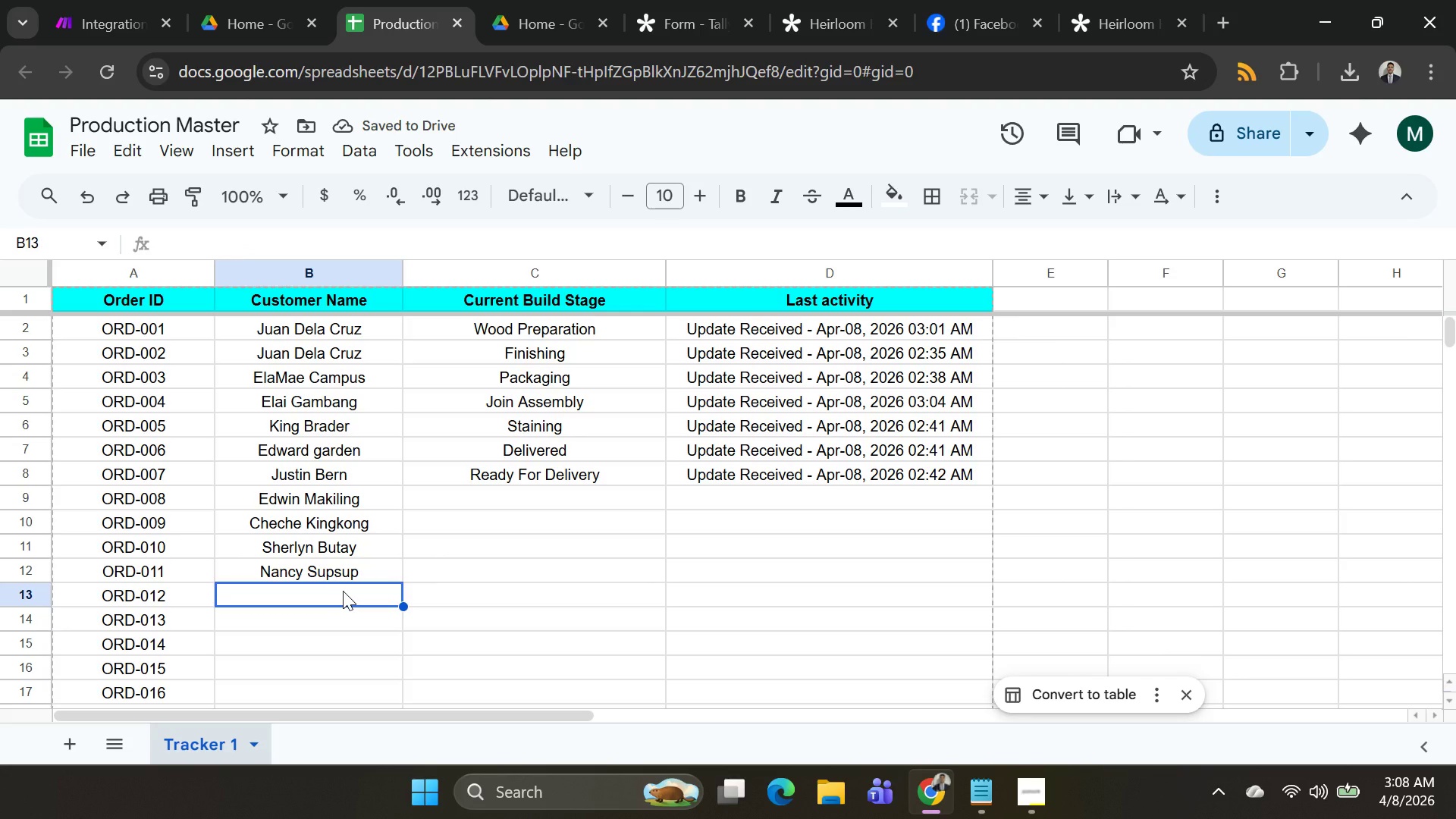 
type(kin)
 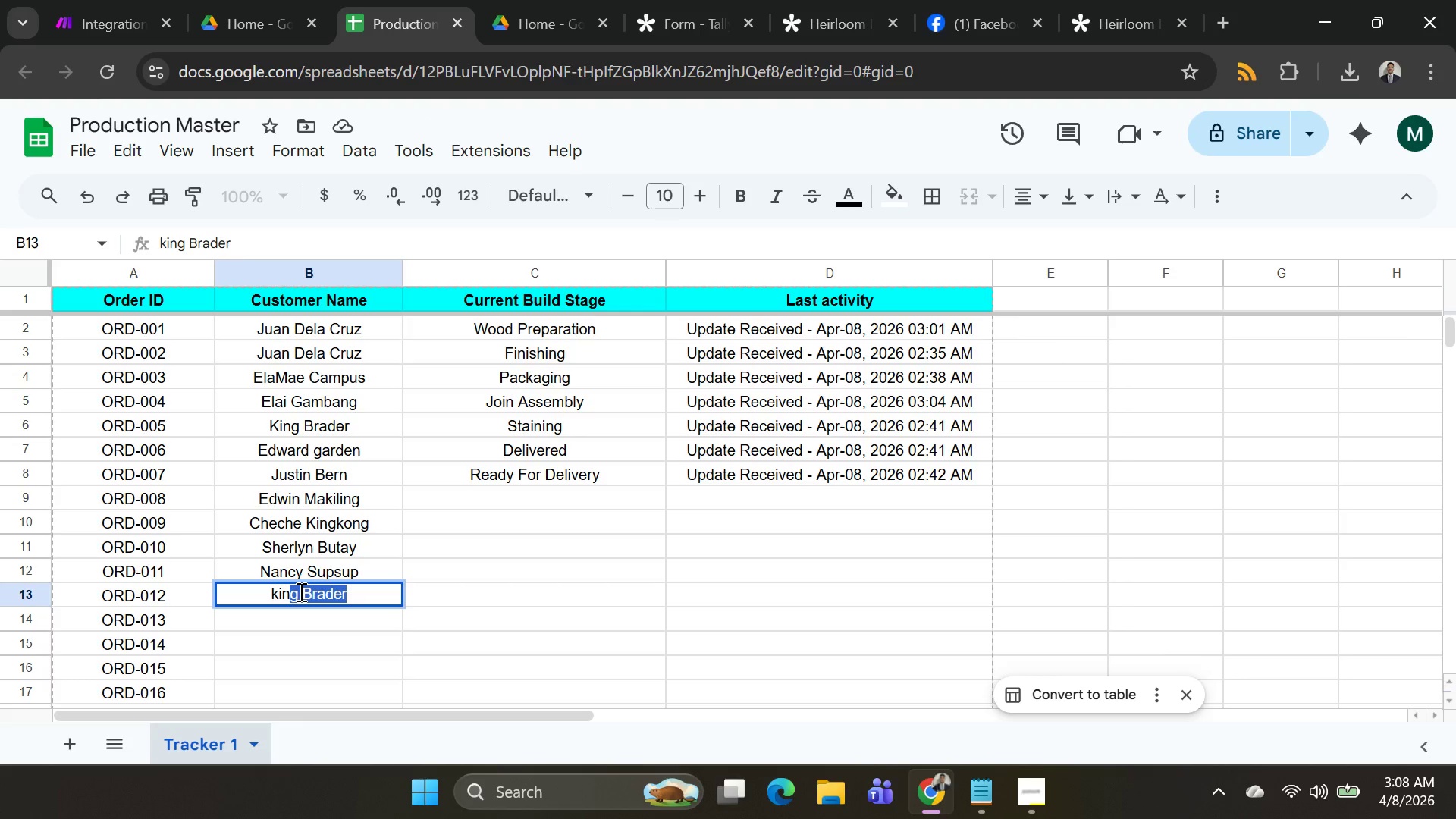 
type(kong )
 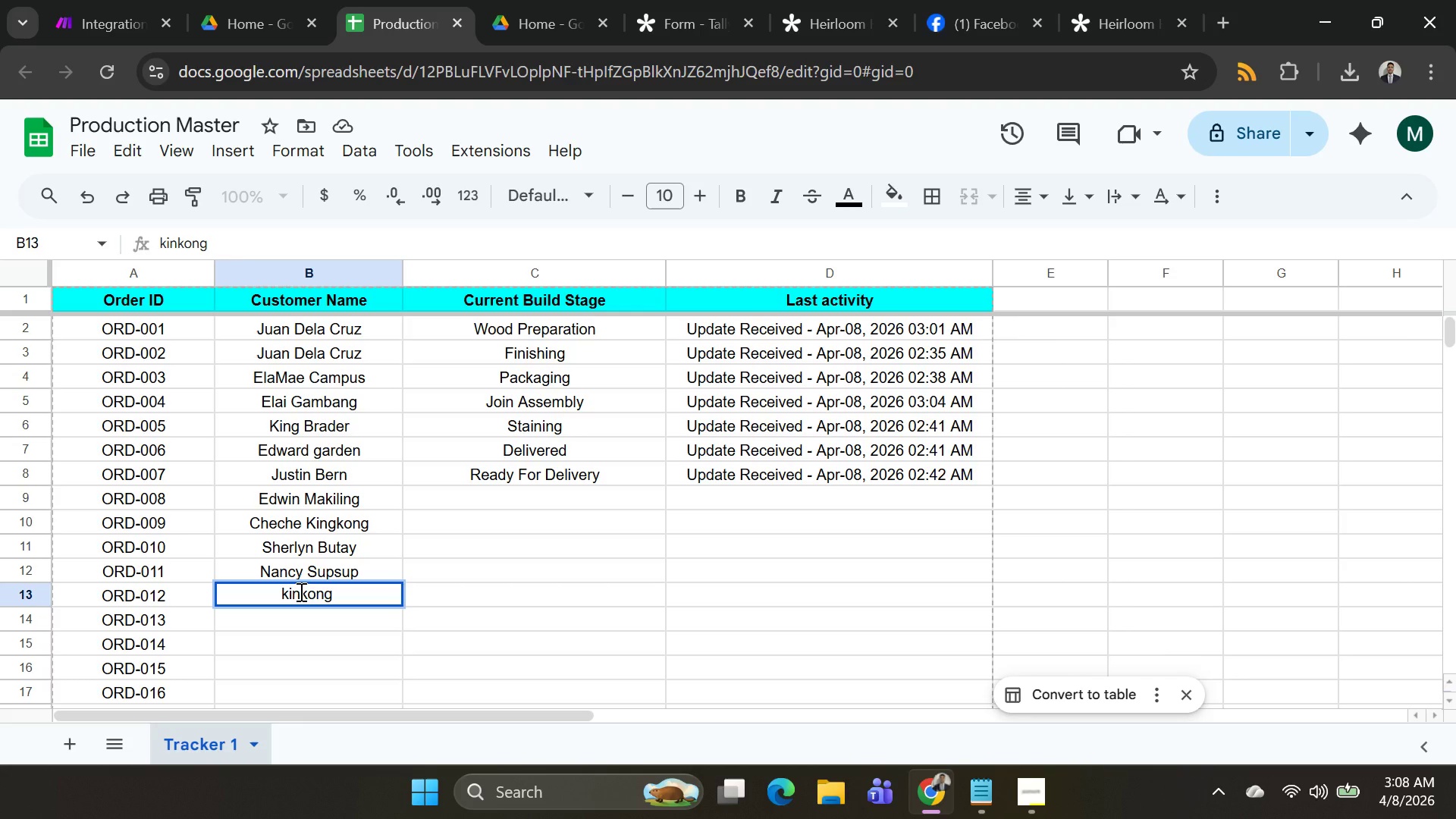 
type(Hari)
 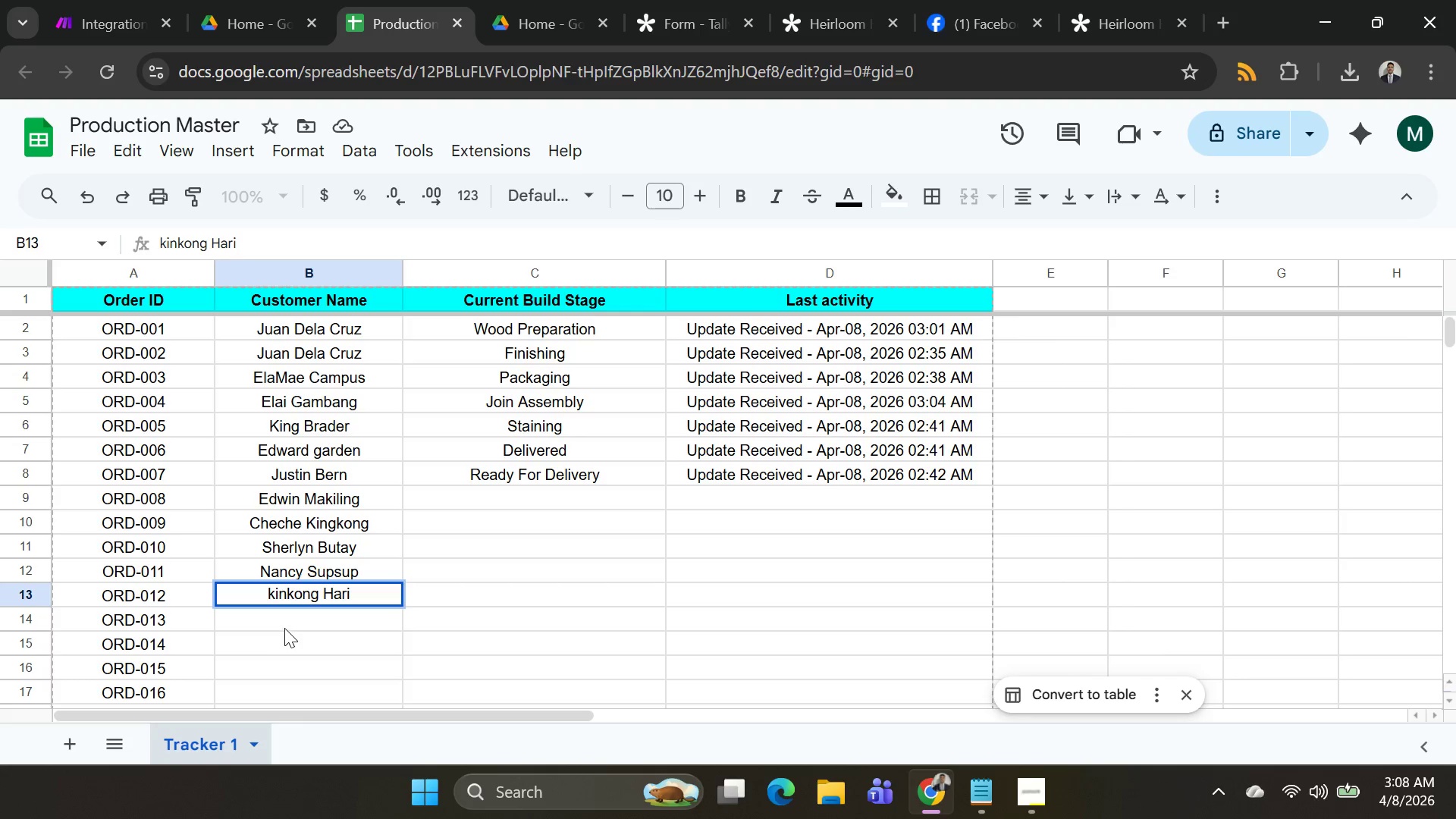 
left_click([287, 613])
 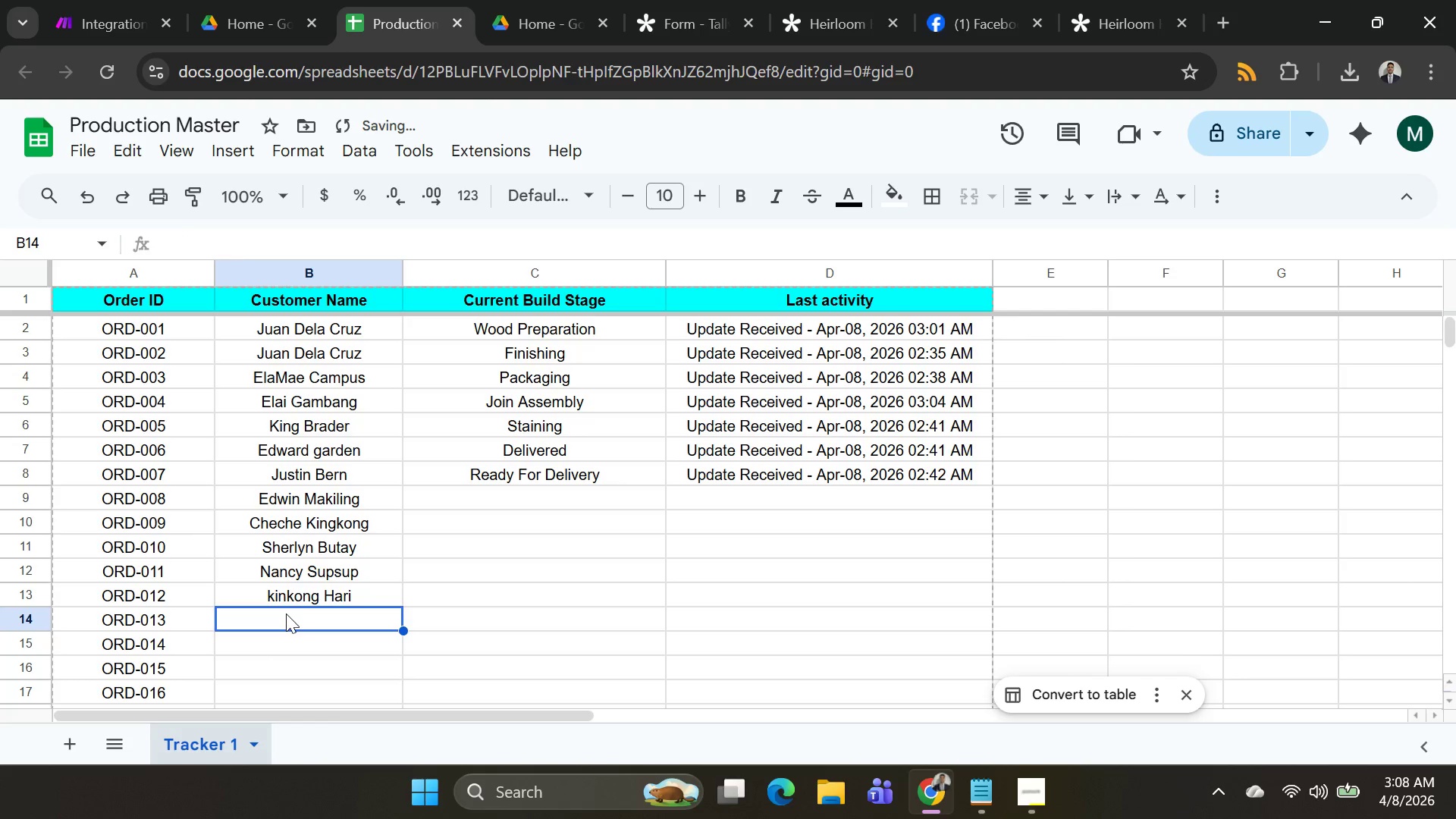 
type(Cookie Corp)
 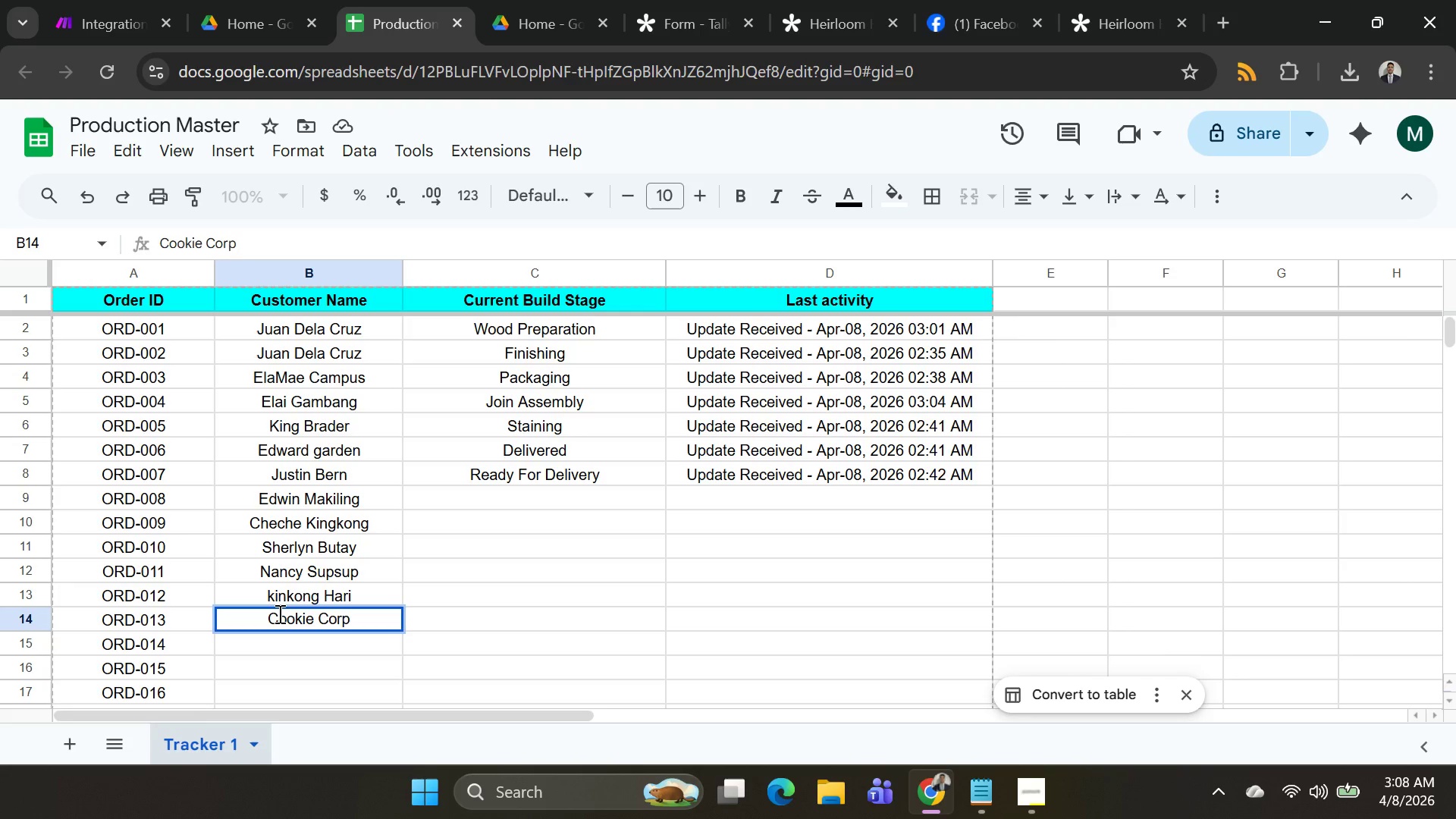 
left_click([280, 643])
 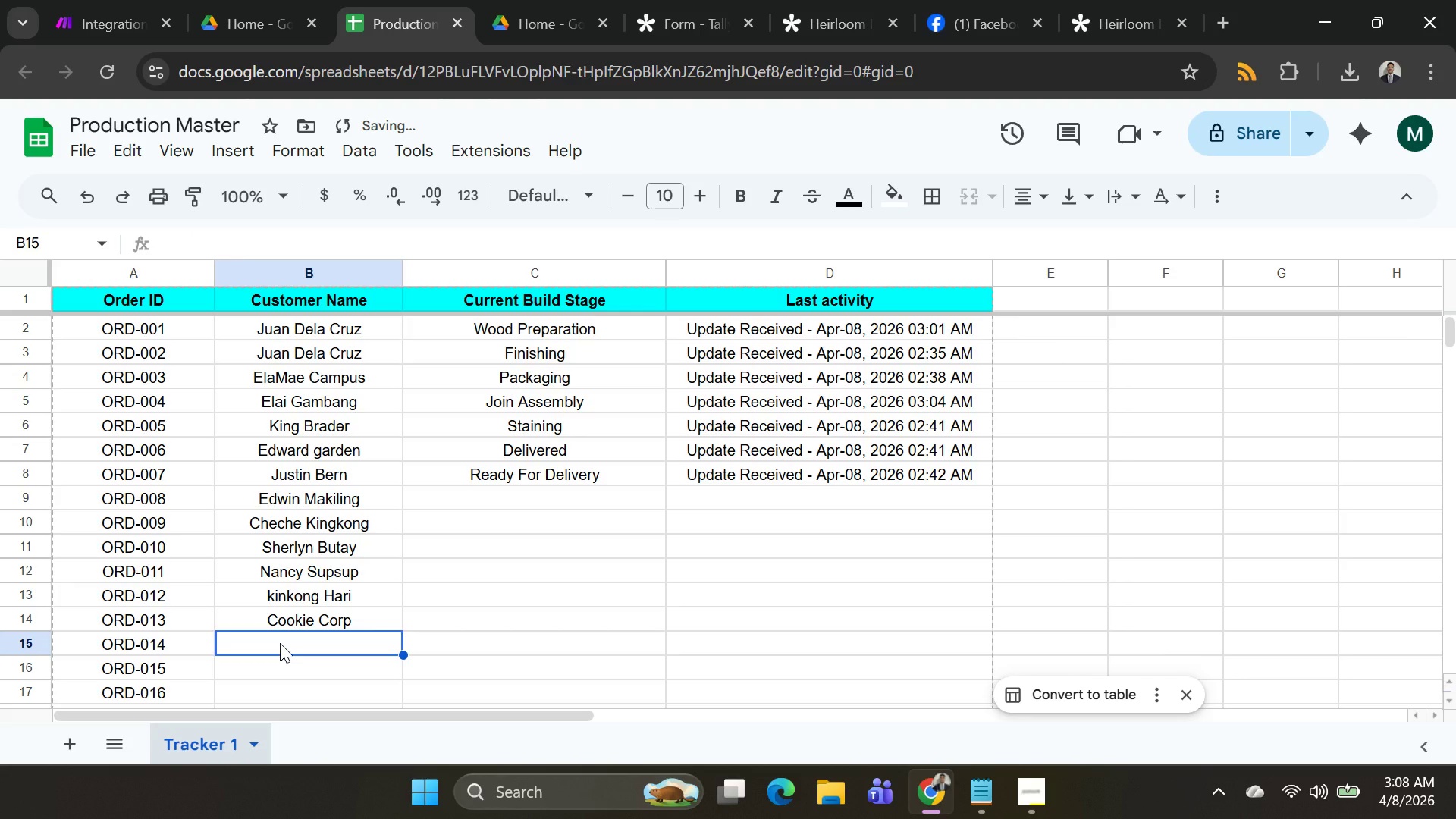 
type(Lating EVE)
 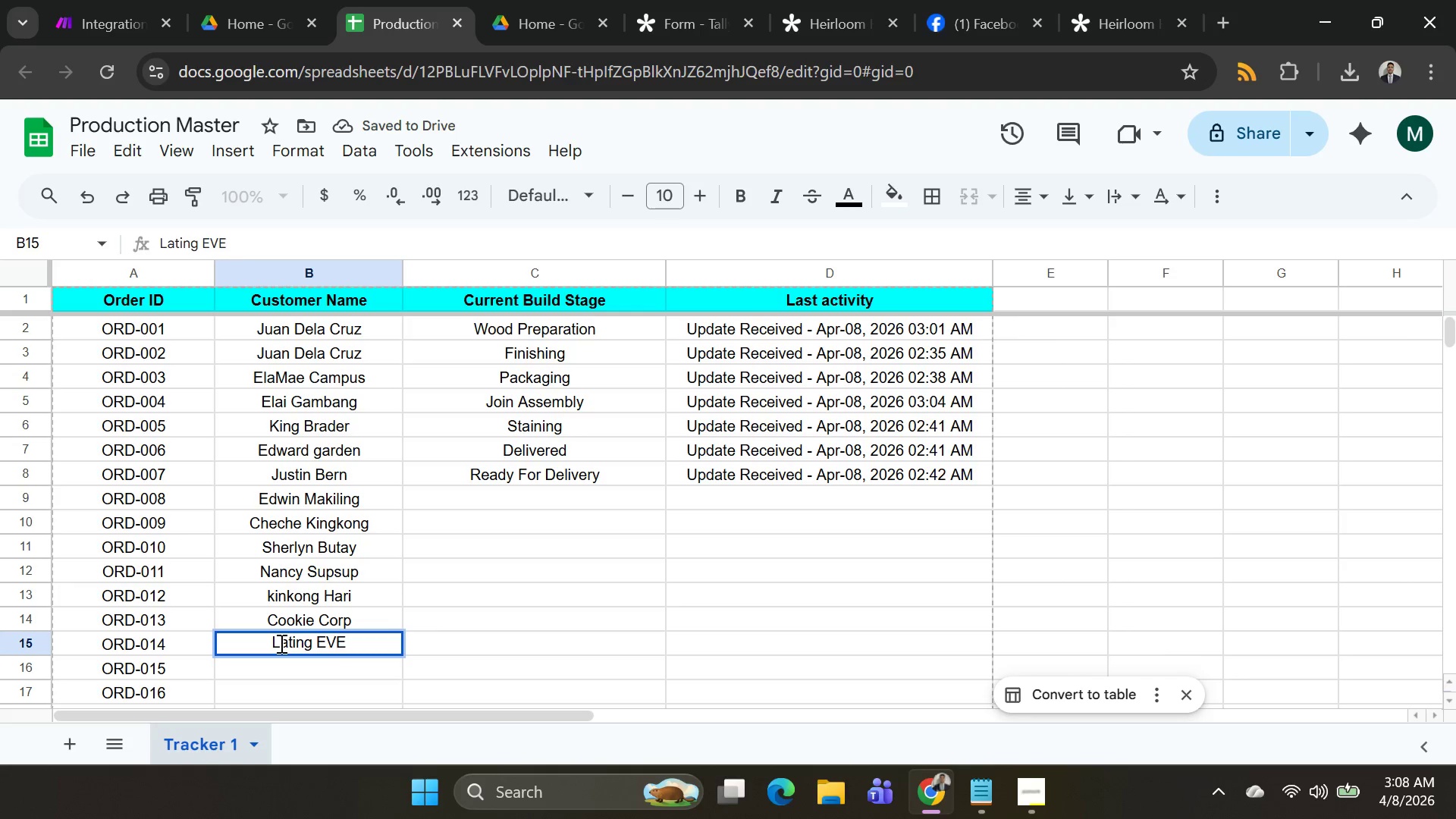 
scroll: coordinate [270, 450], scroll_direction: down, amount: 2.0
 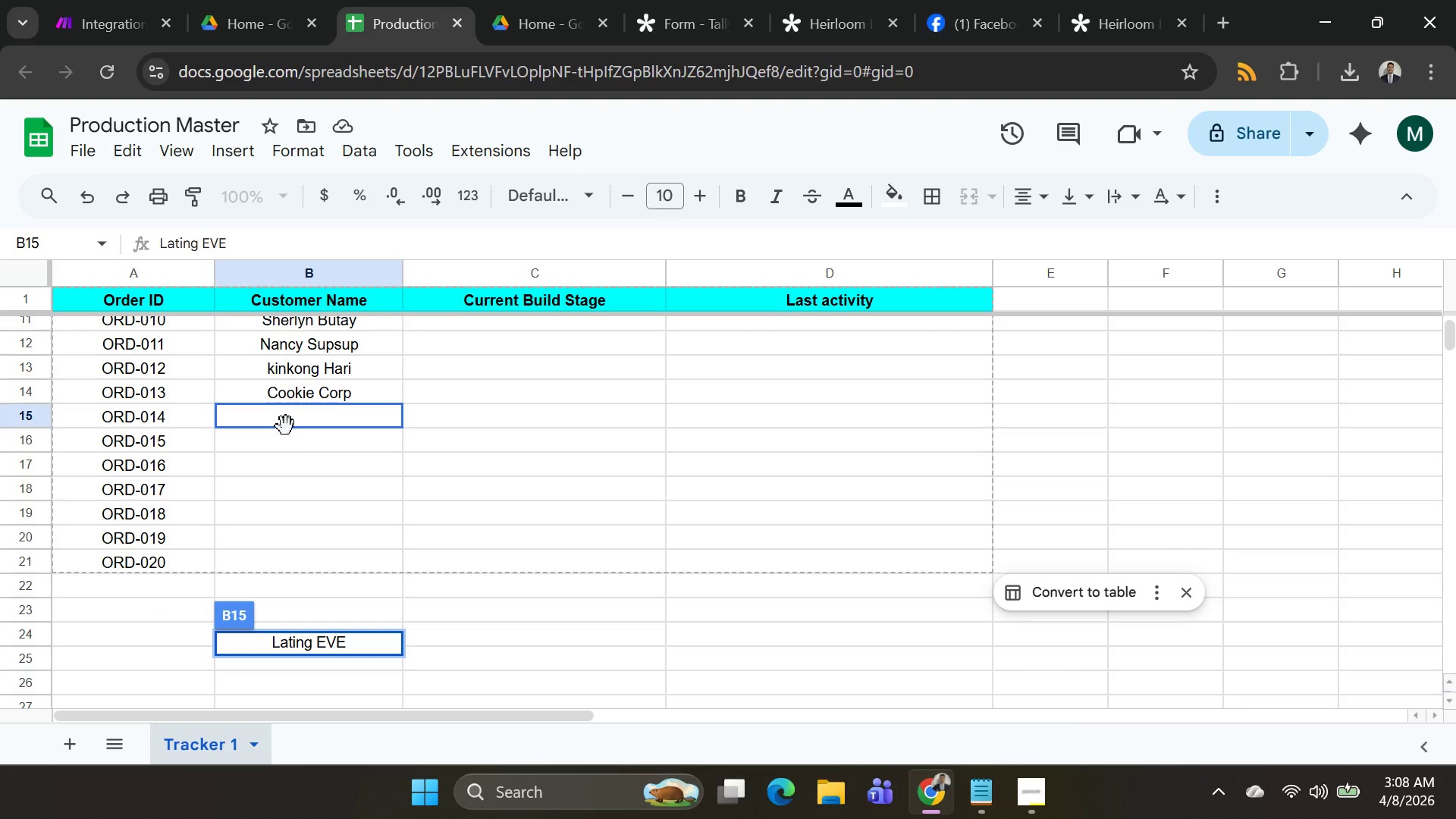 
left_click([287, 425])
 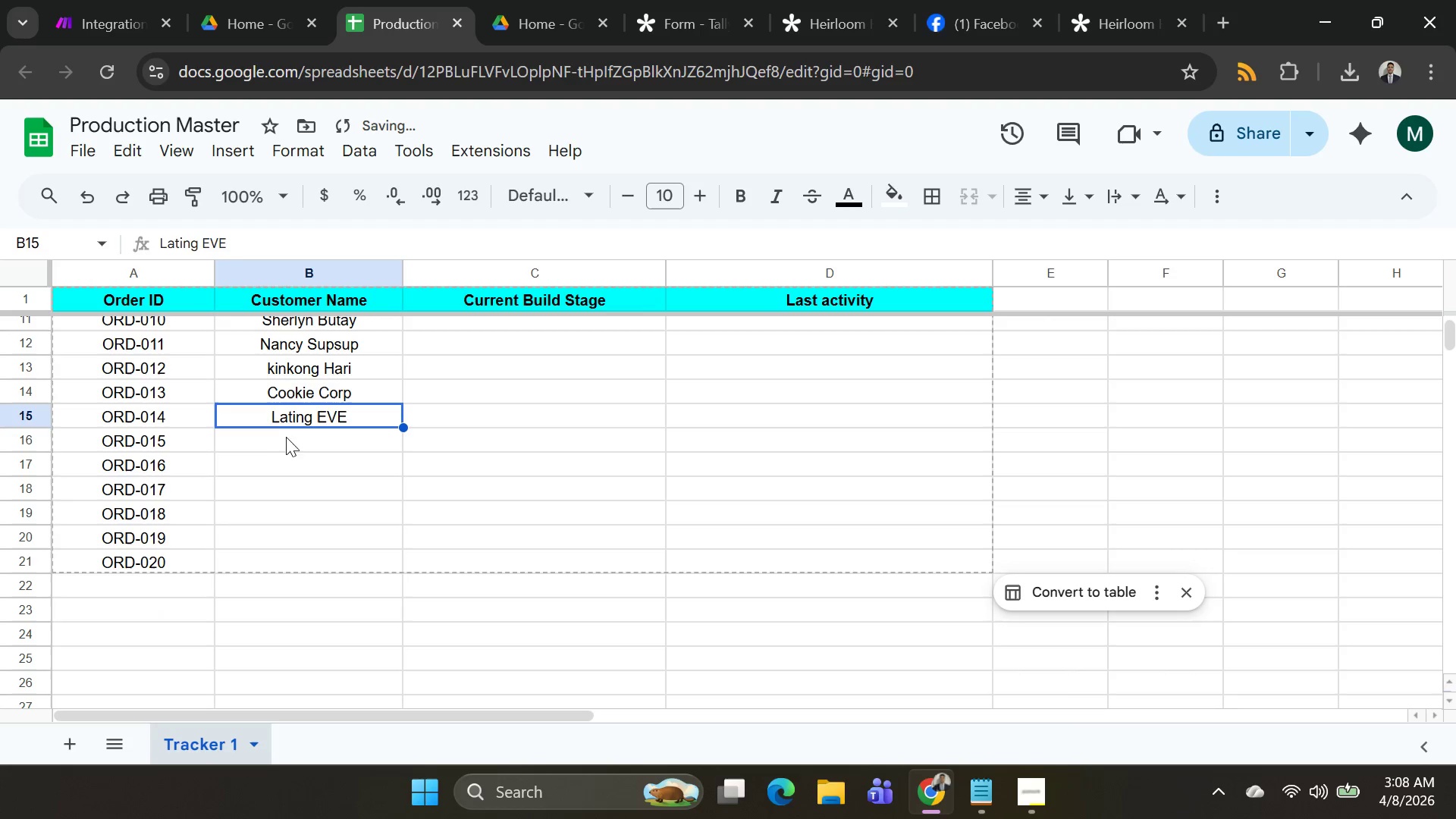 
left_click([288, 447])
 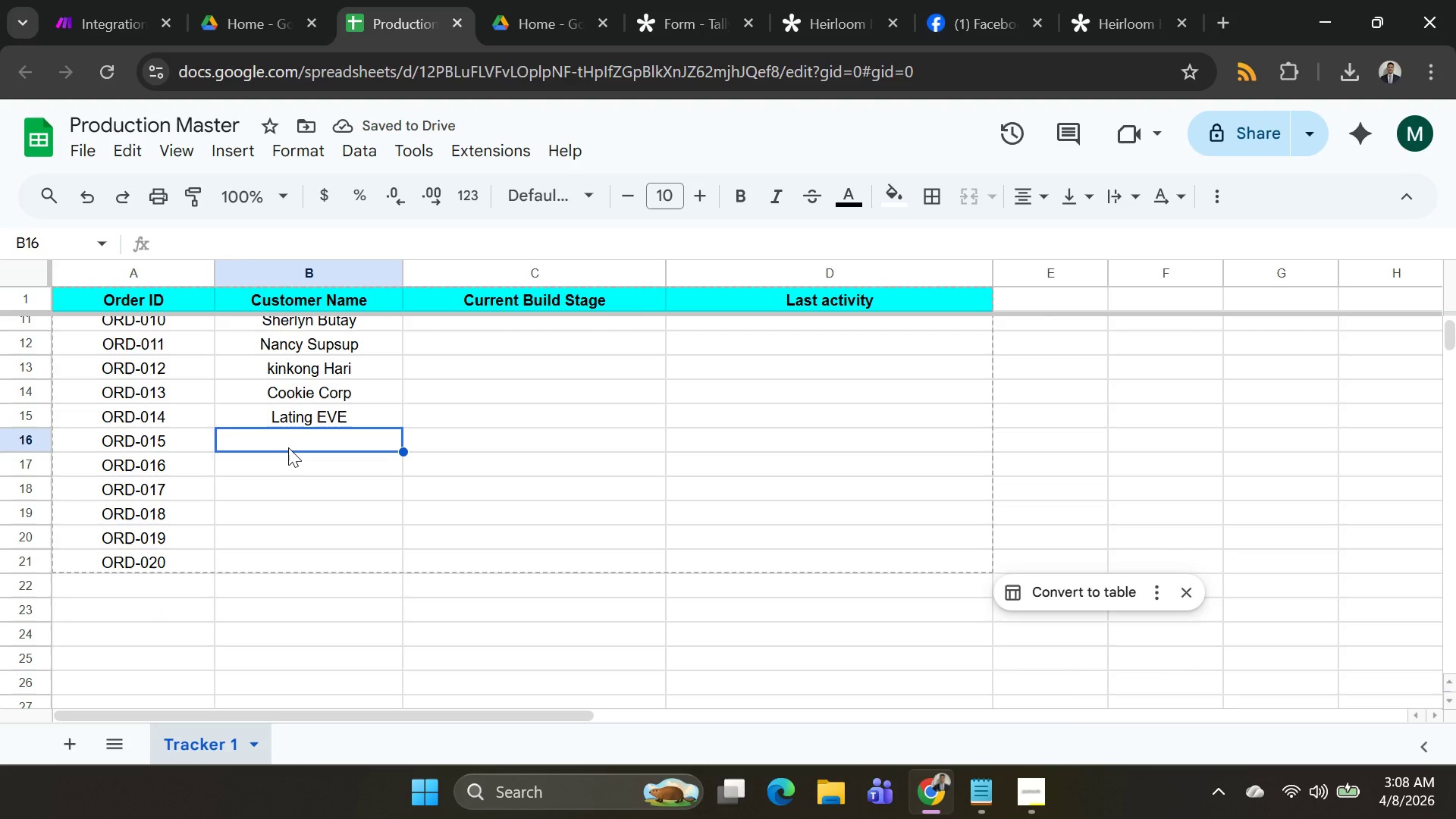 
type(L)
key(Backspace)
key(Backspace)
type(Monkey D. Luffy)
 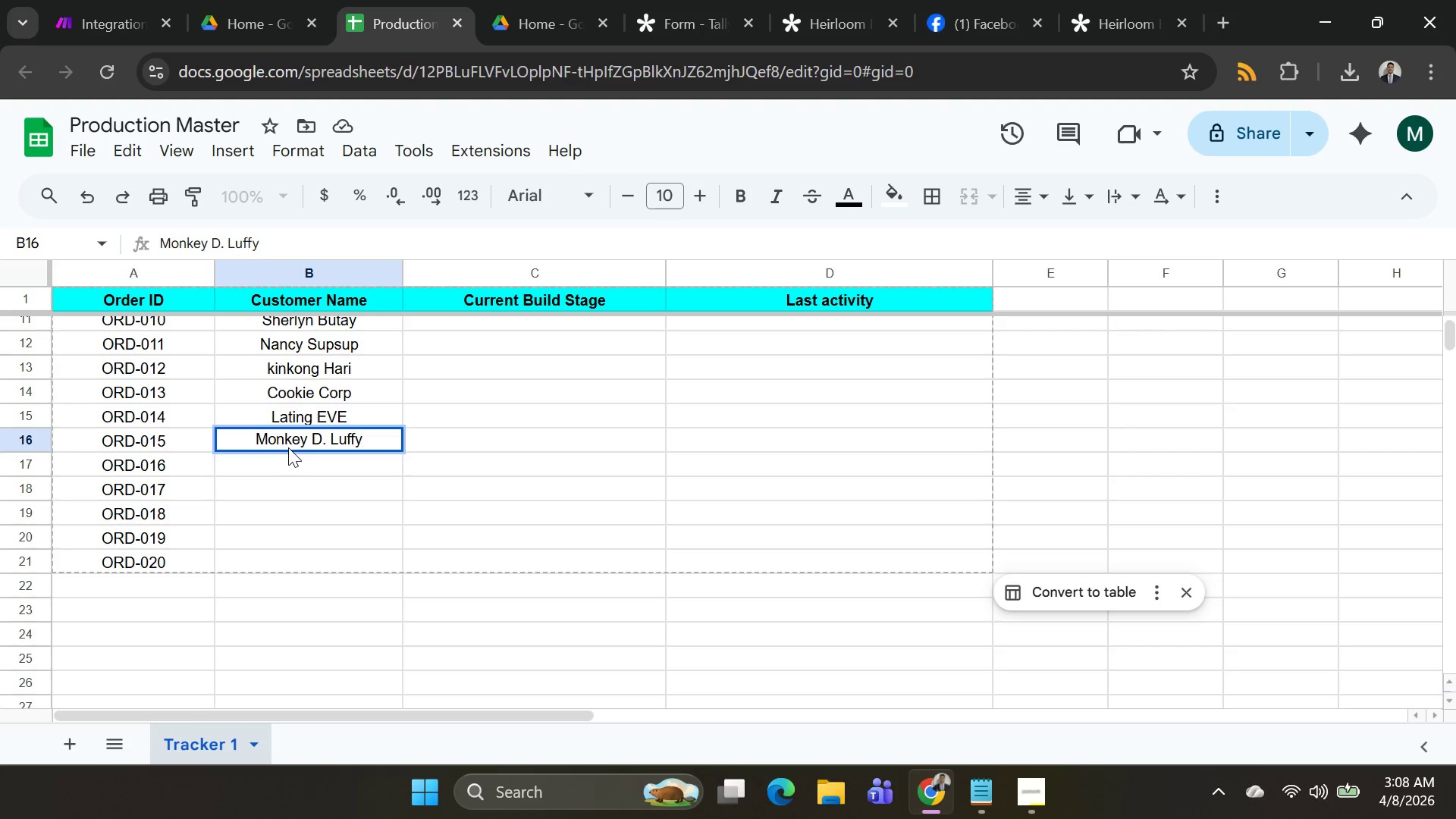 
left_click([268, 464])
 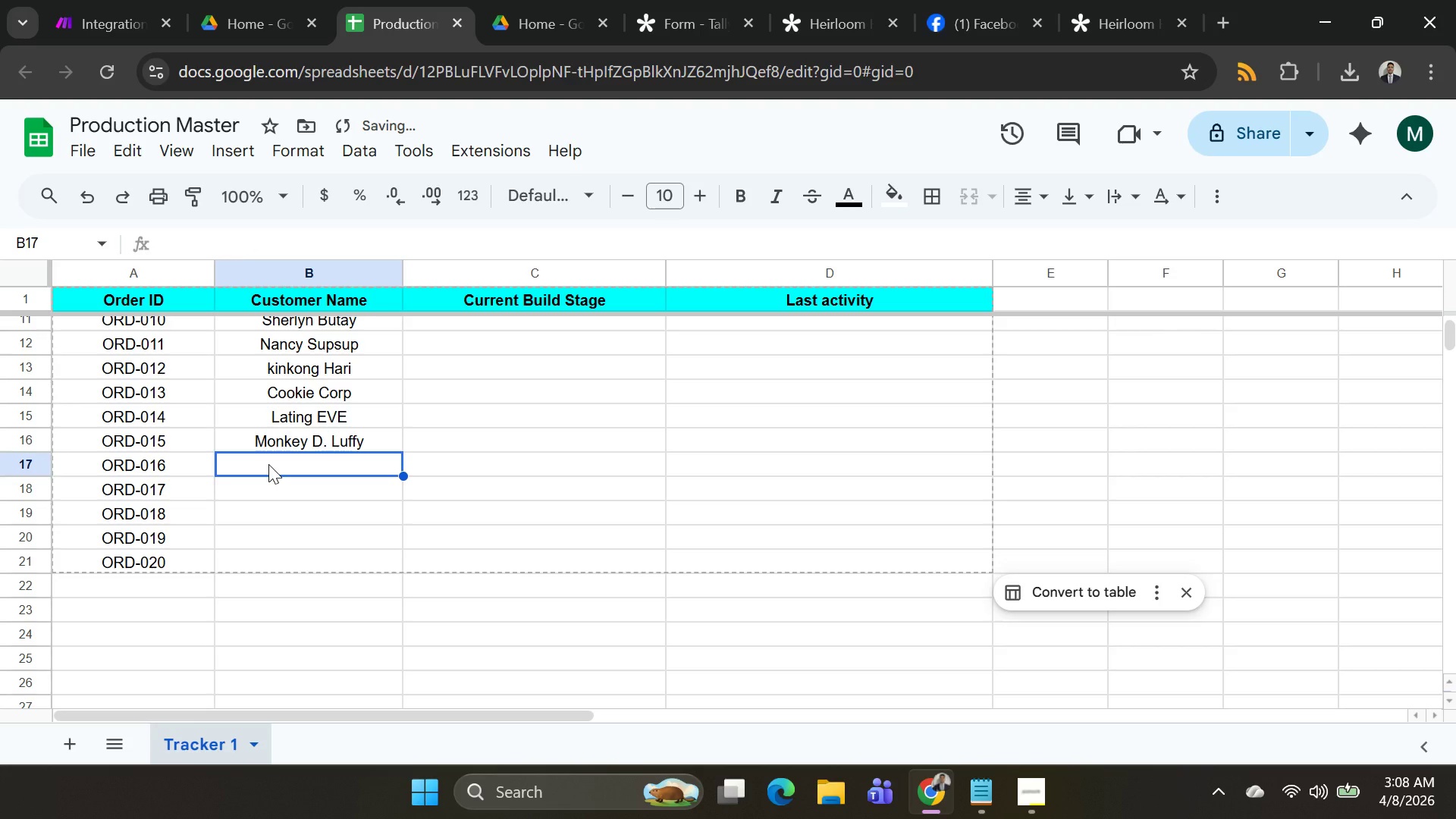 
type(Ichigo Kurusake)
key(Backspace)
type(i)
 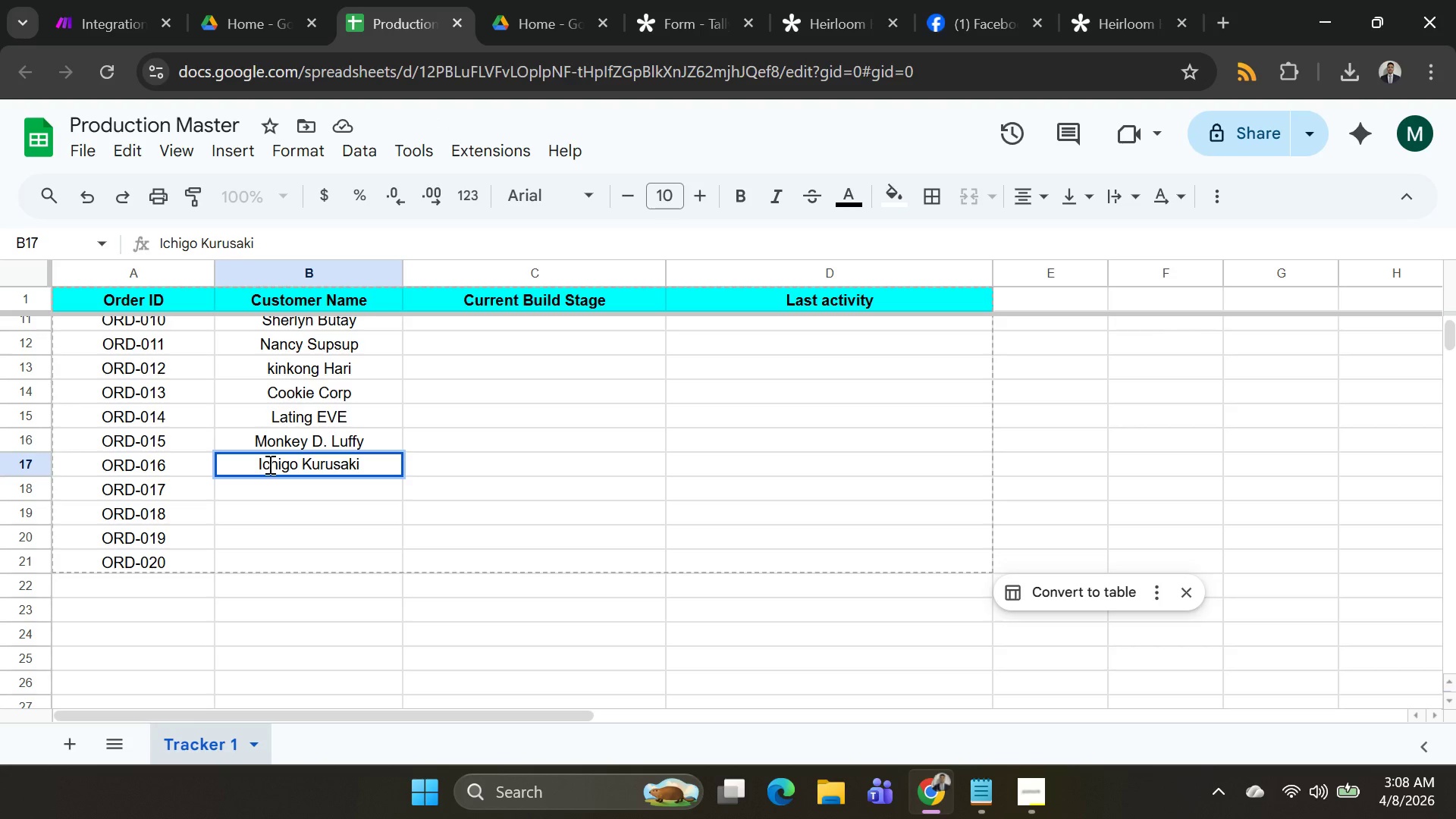 
wait(5.97)
 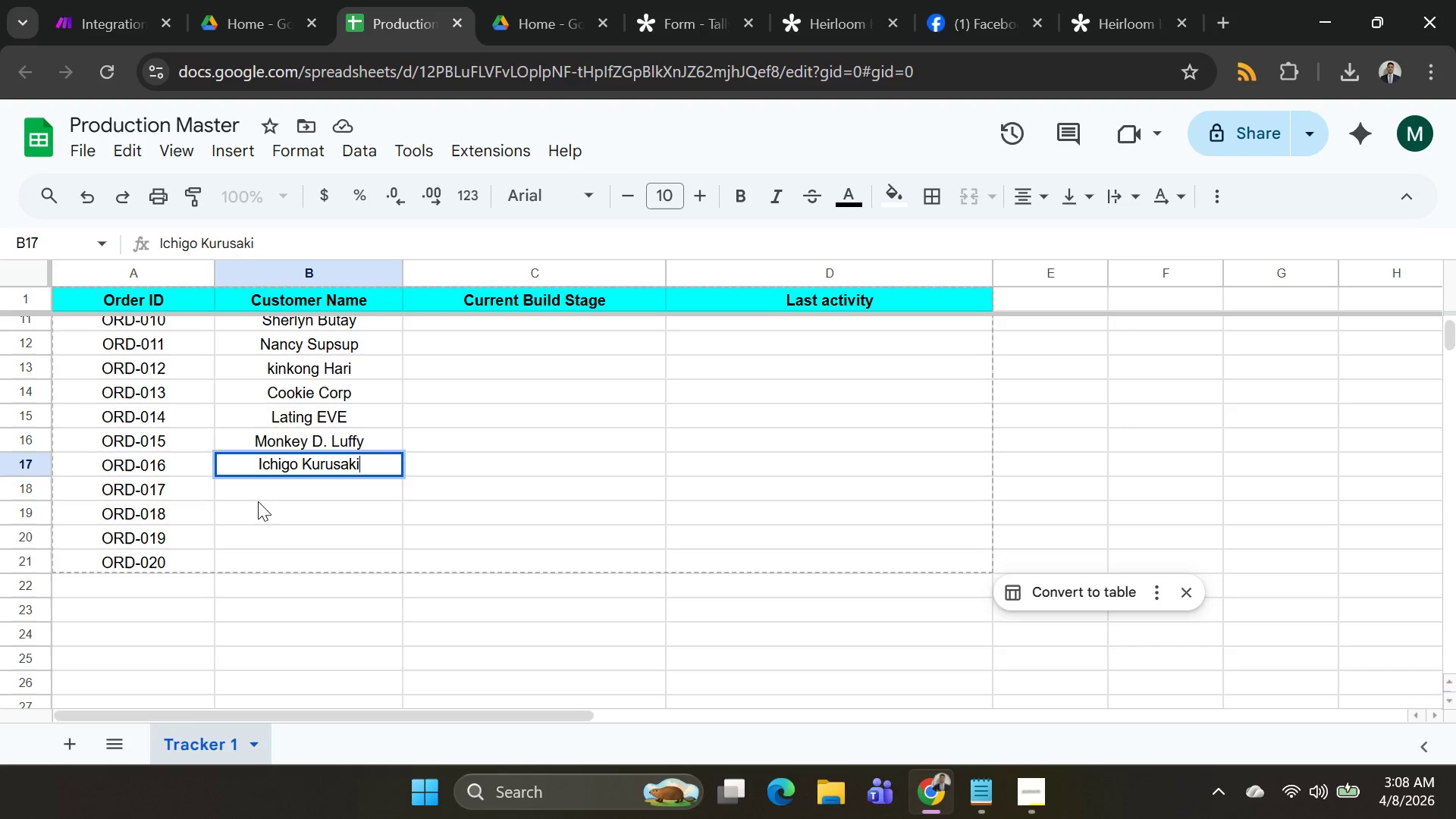 
type(Dean wenchester)
 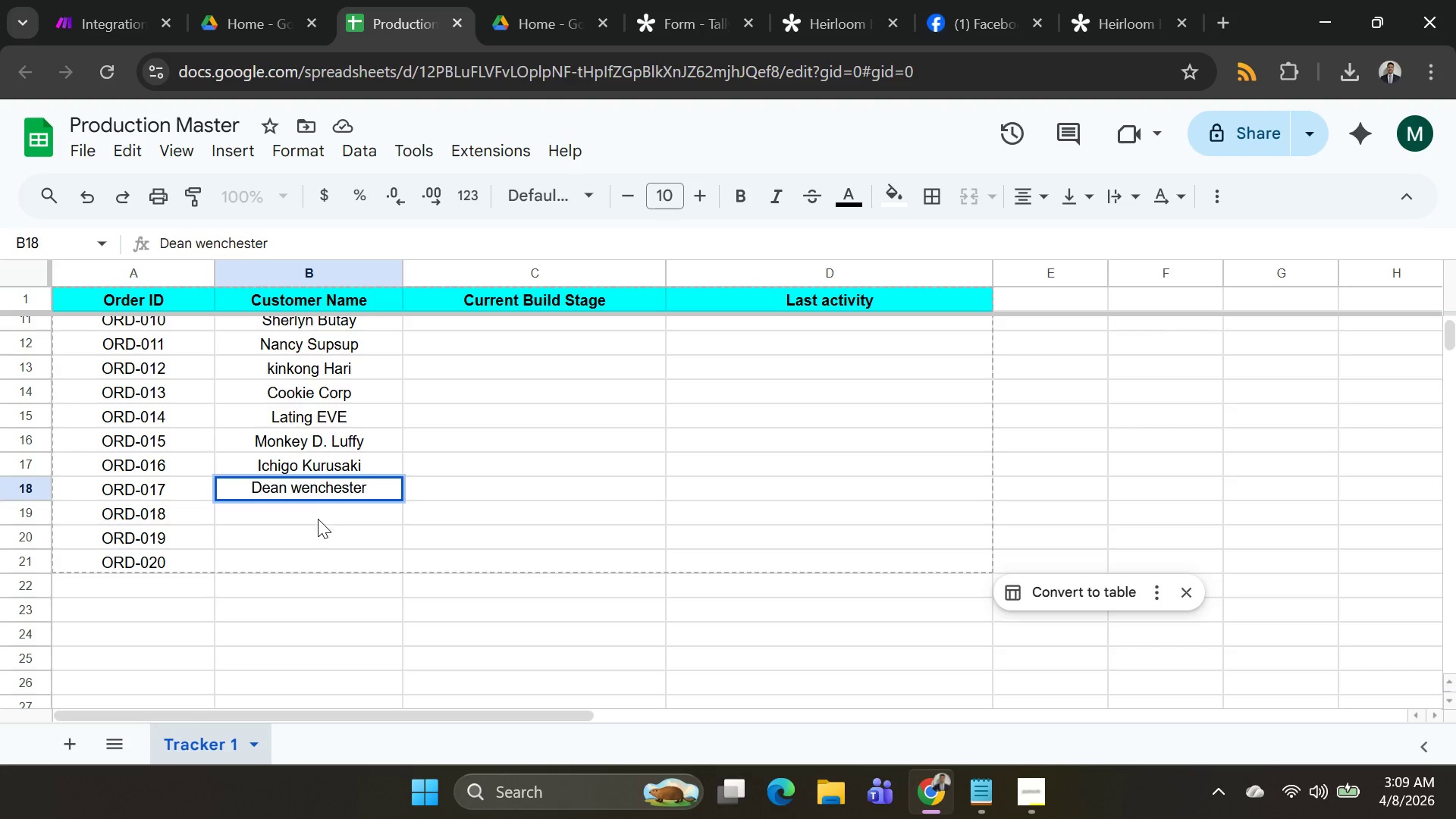 
left_click([318, 515])
 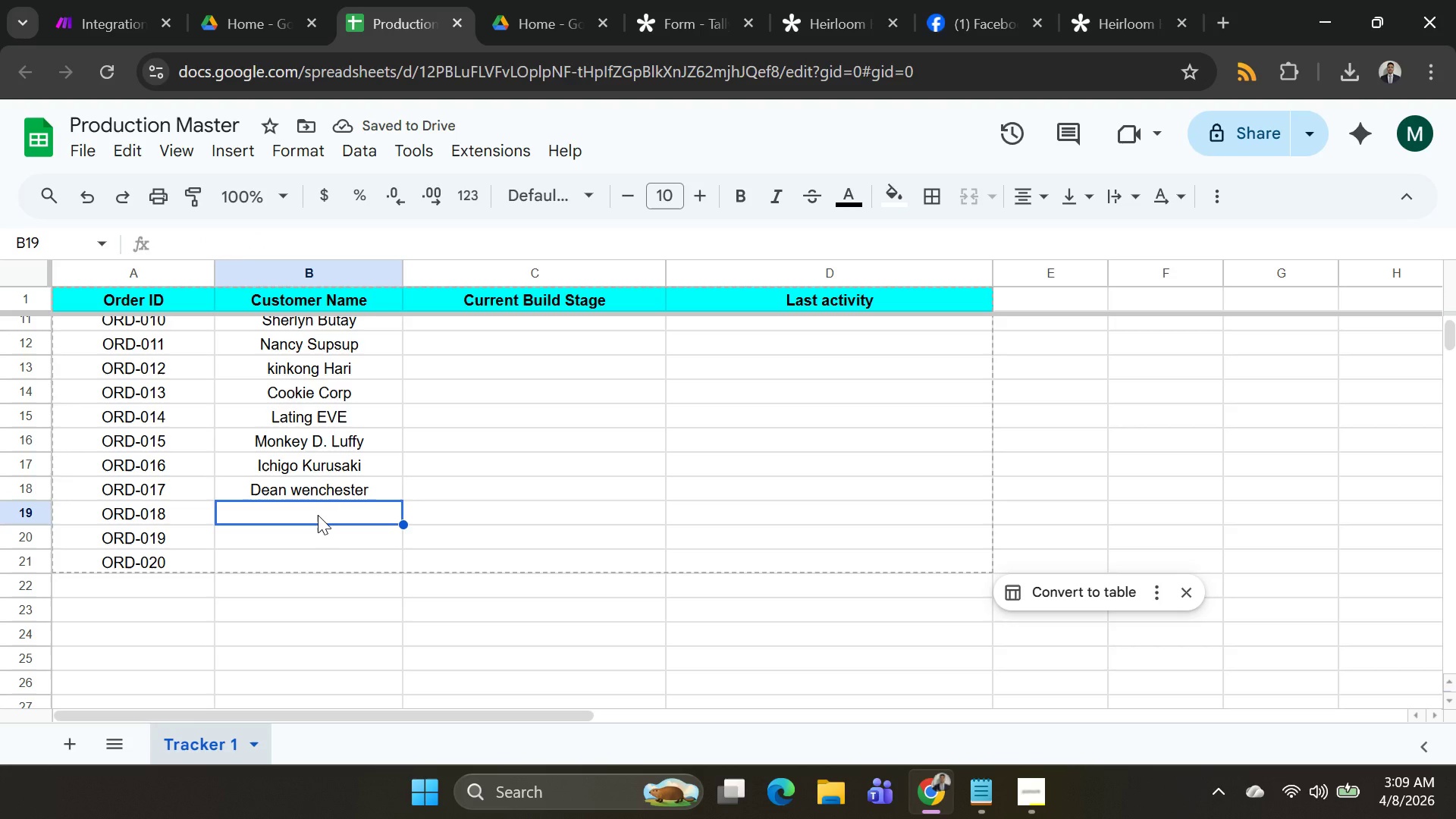 
type(Lucy Morning)
 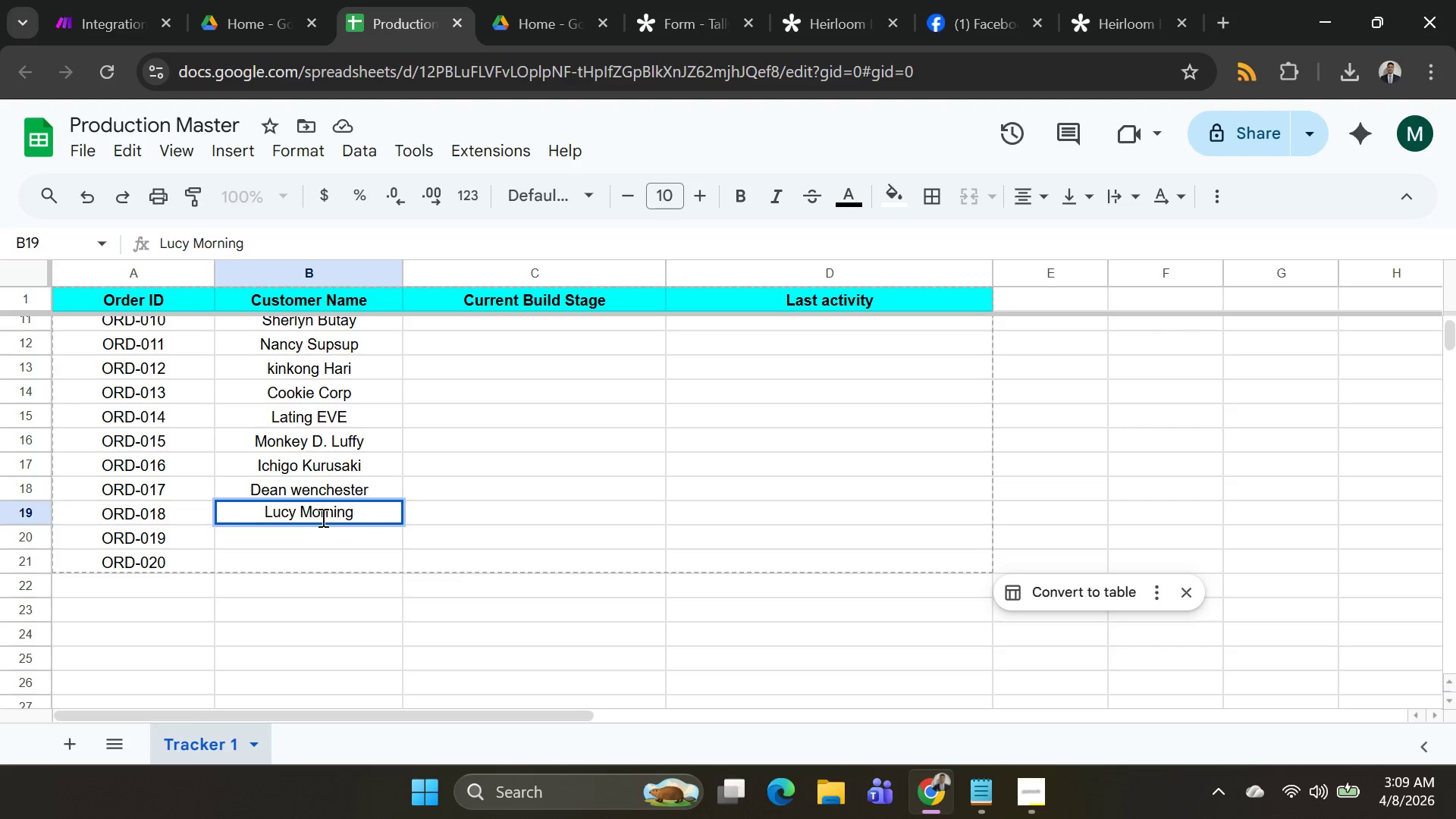 
left_click([290, 533])
 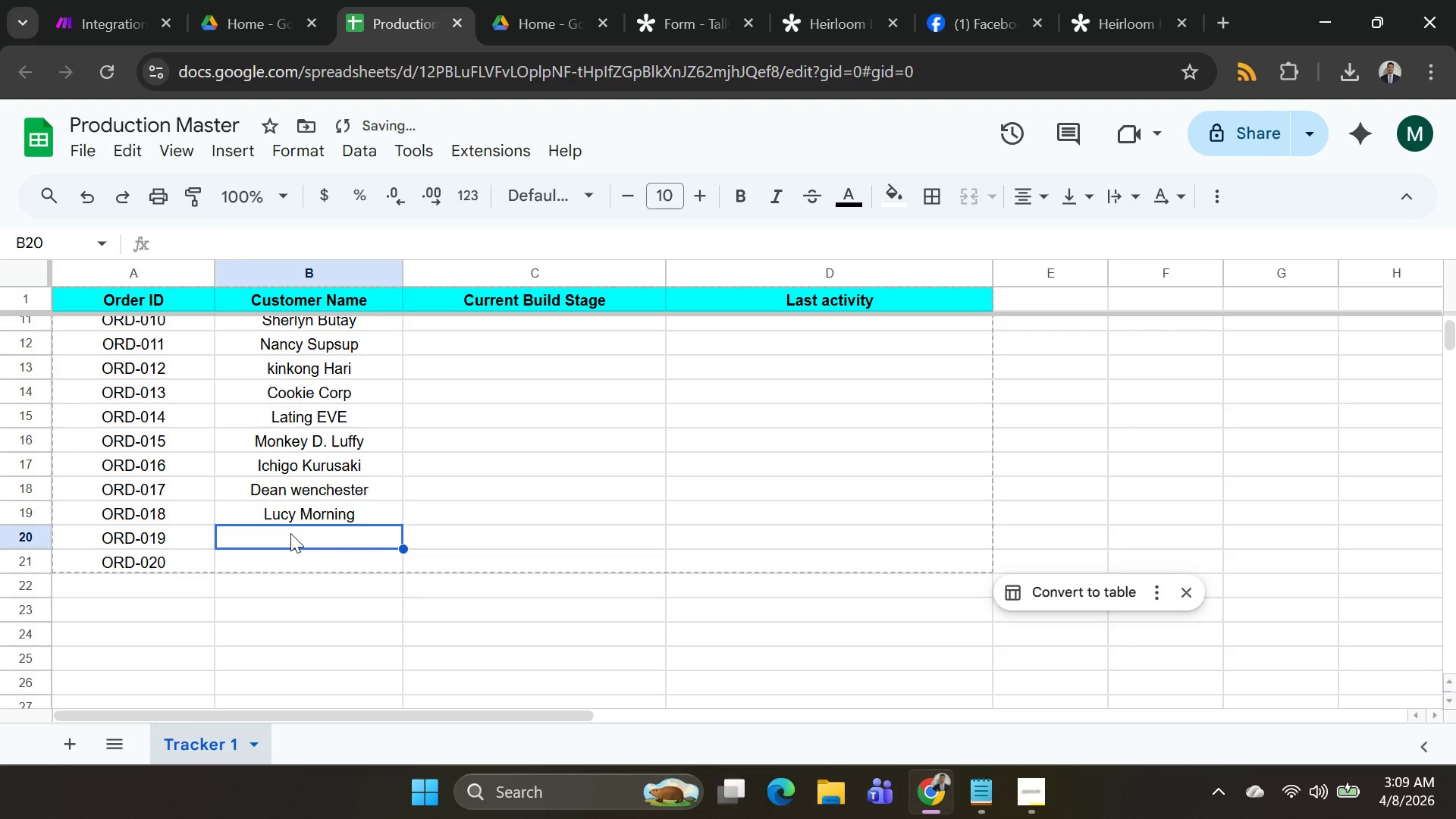 
type(Edward)
 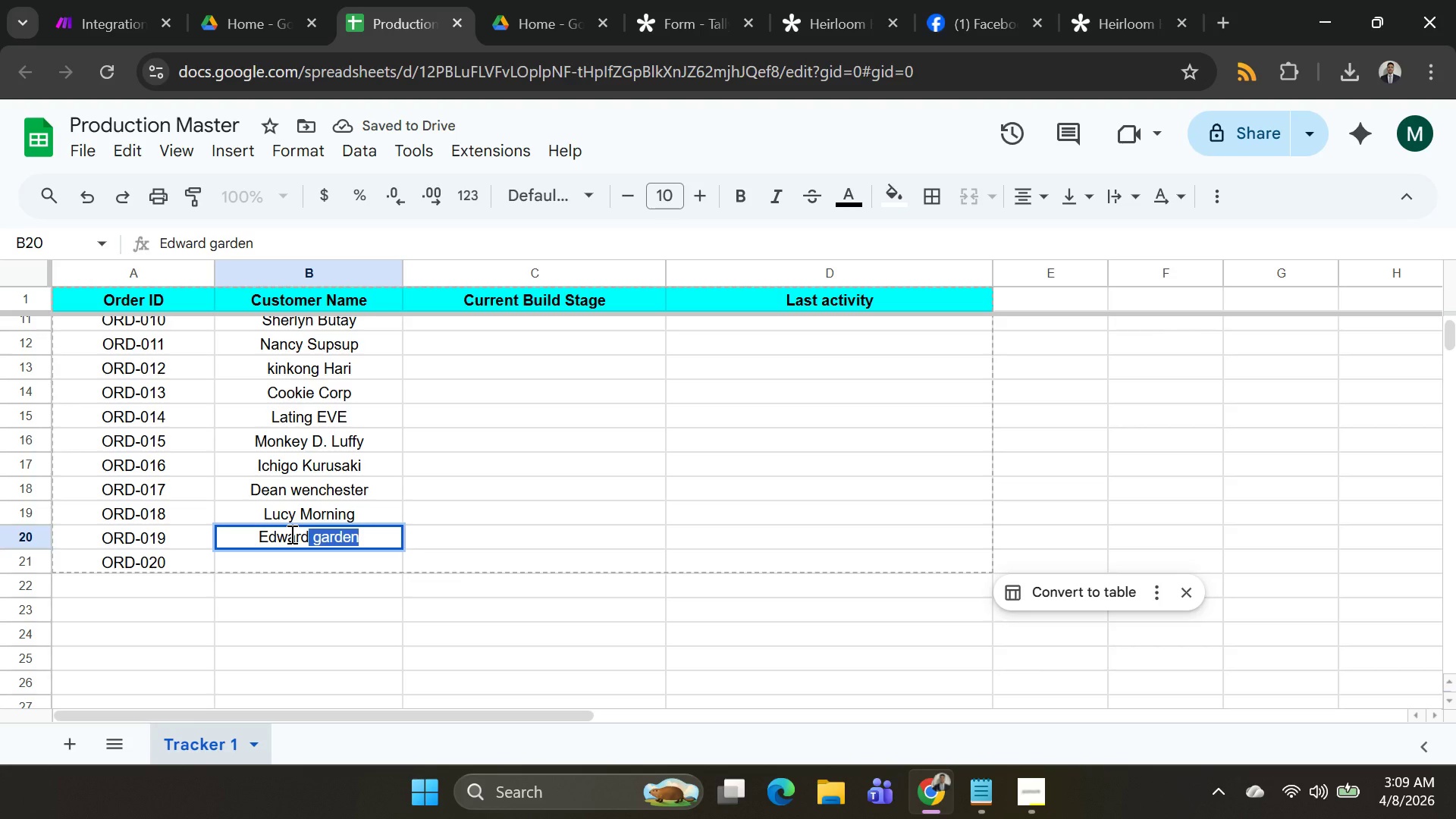 
left_click([290, 534])
 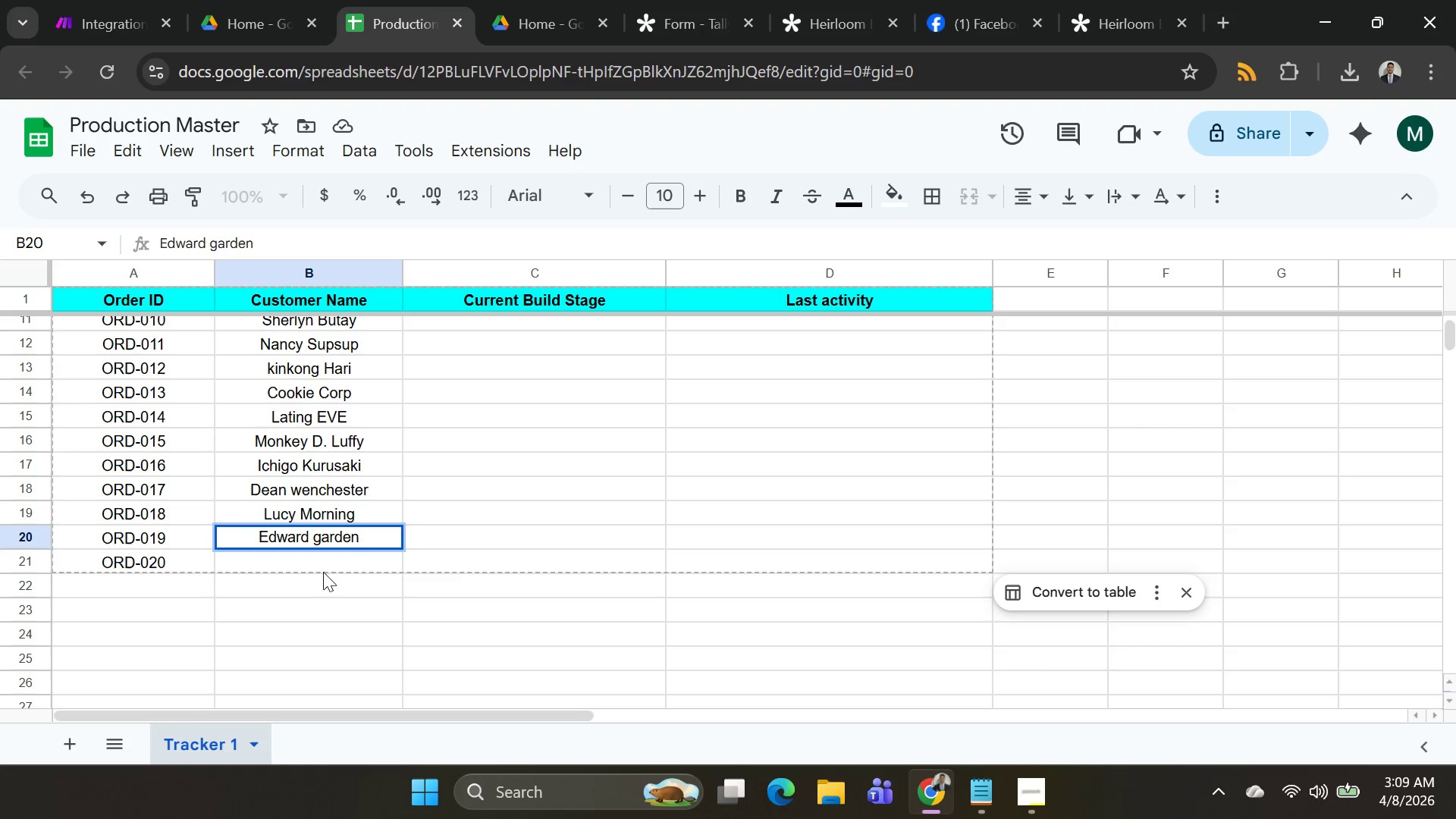 
scroll: coordinate [349, 500], scroll_direction: up, amount: 4.0
 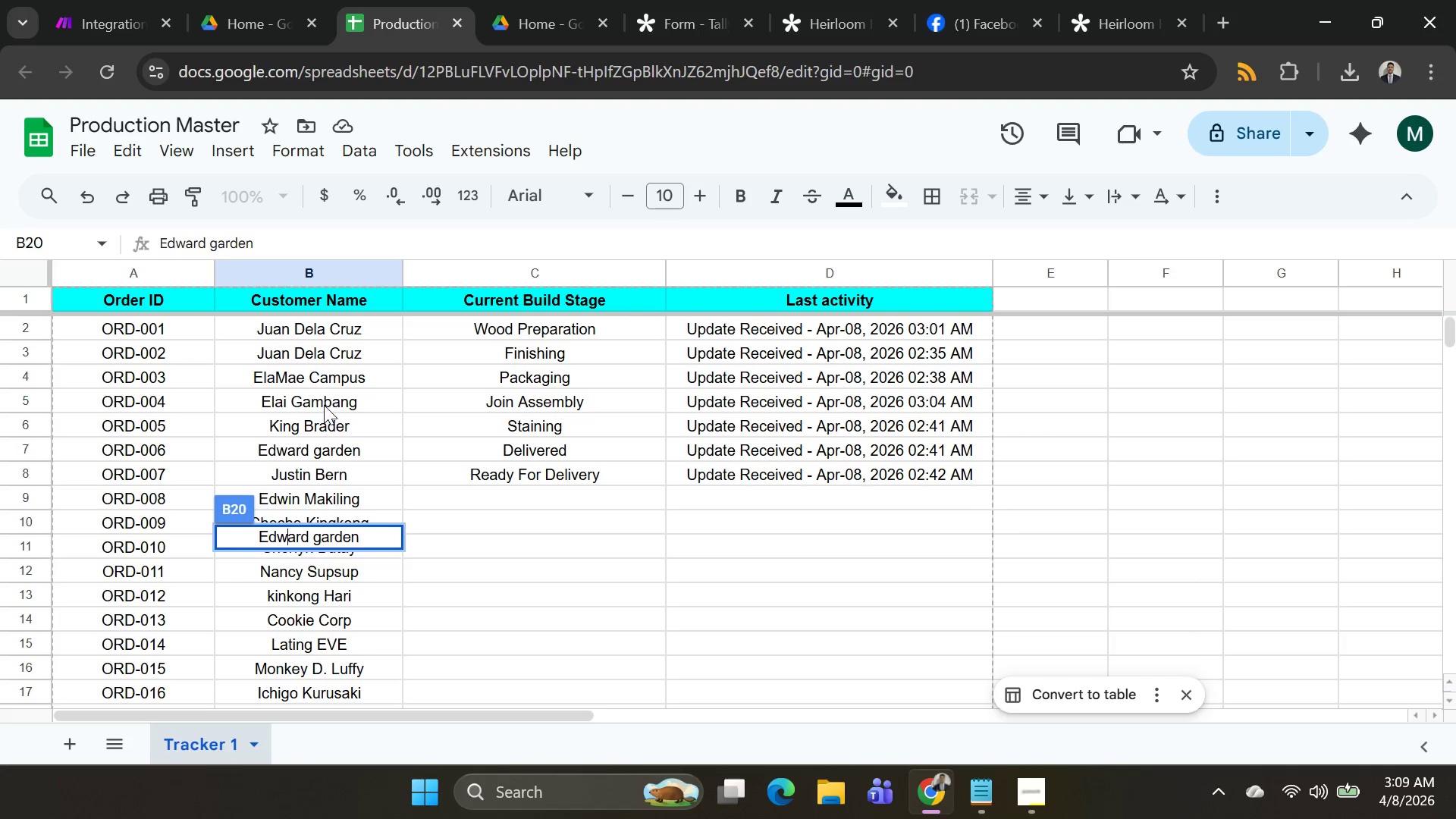 
scroll: coordinate [334, 483], scroll_direction: none, amount: 0.0
 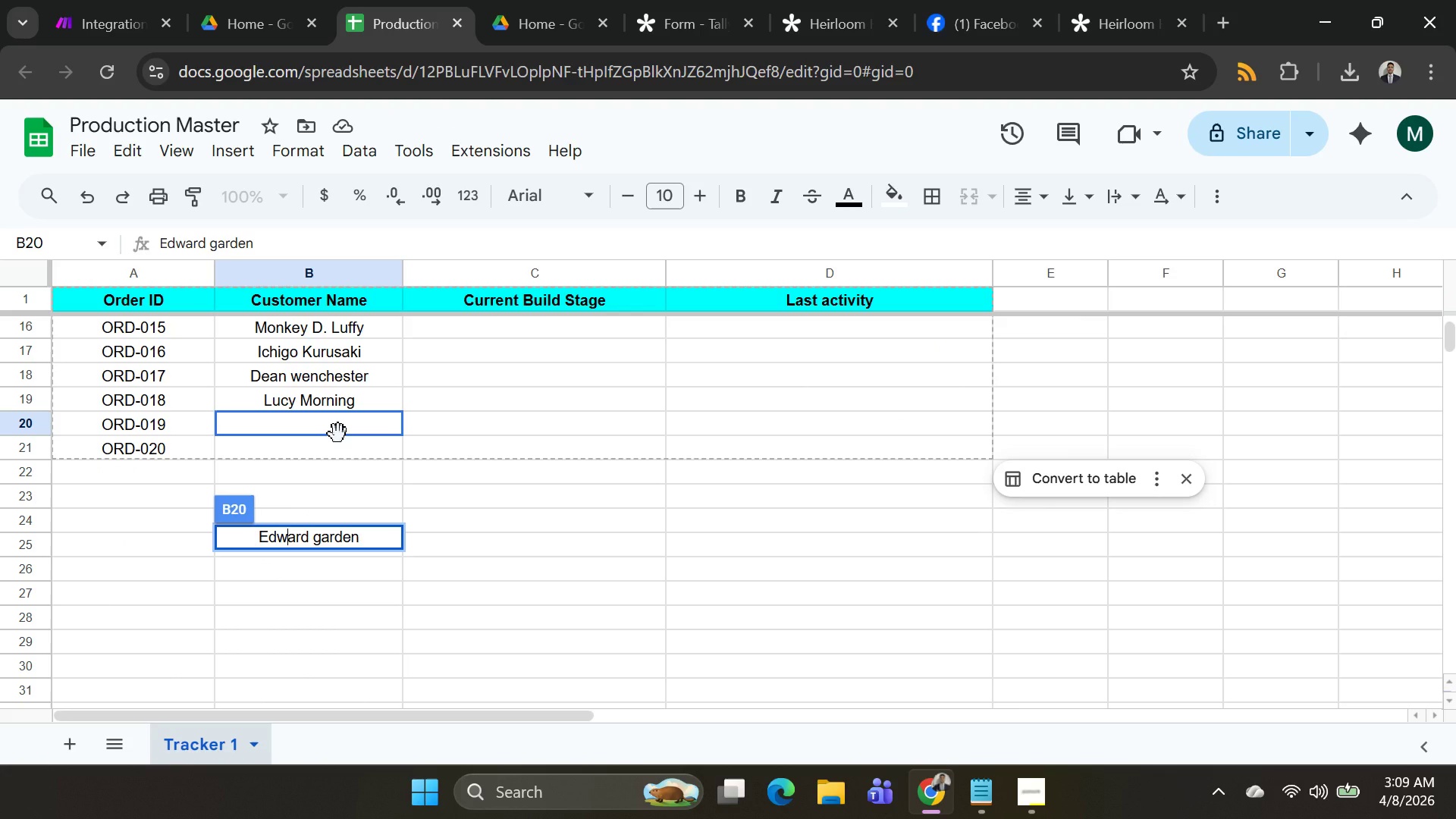 
left_click([338, 434])
 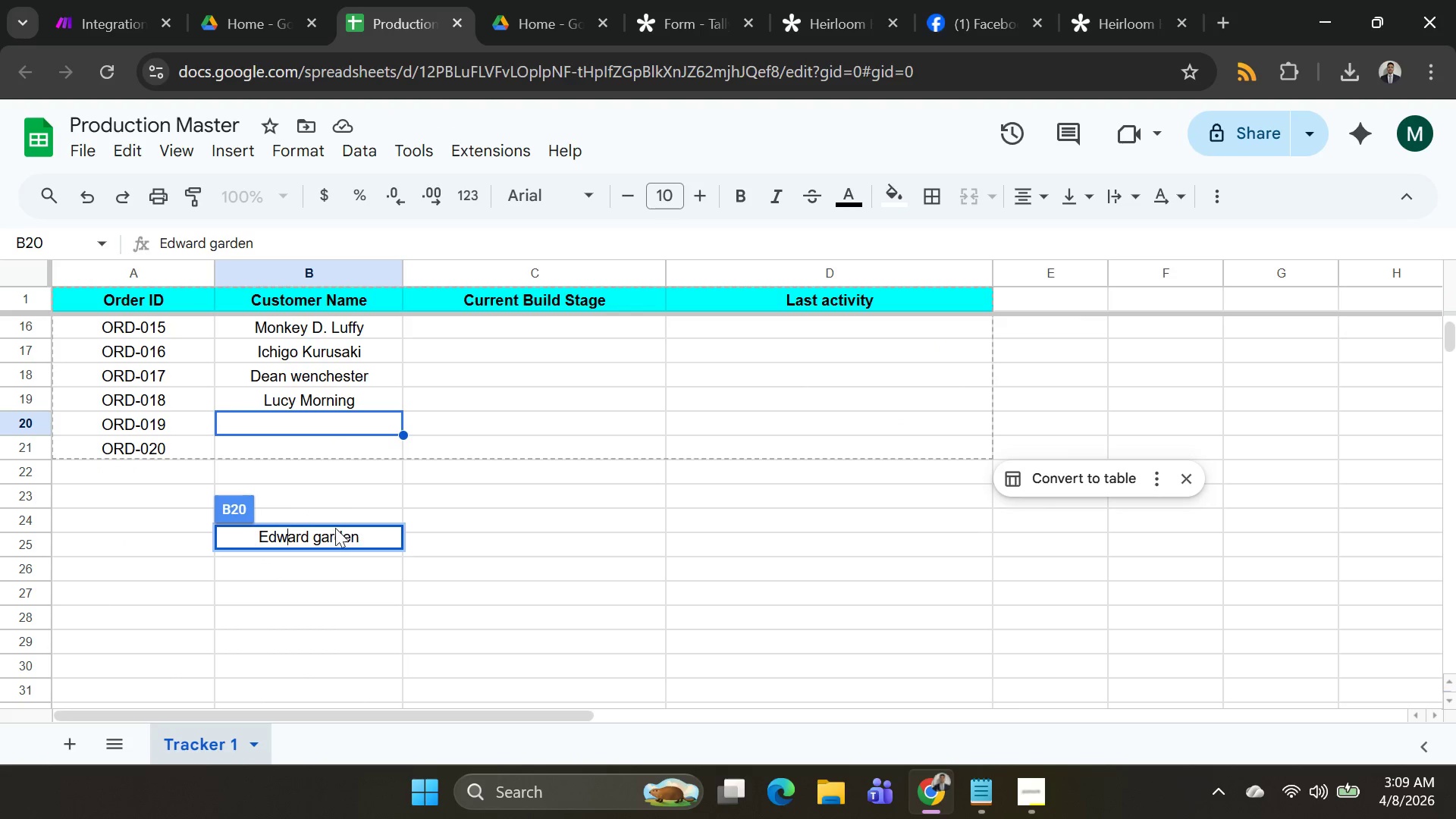 
left_click_drag(start_coordinate=[333, 532], to_coordinate=[347, 472])
 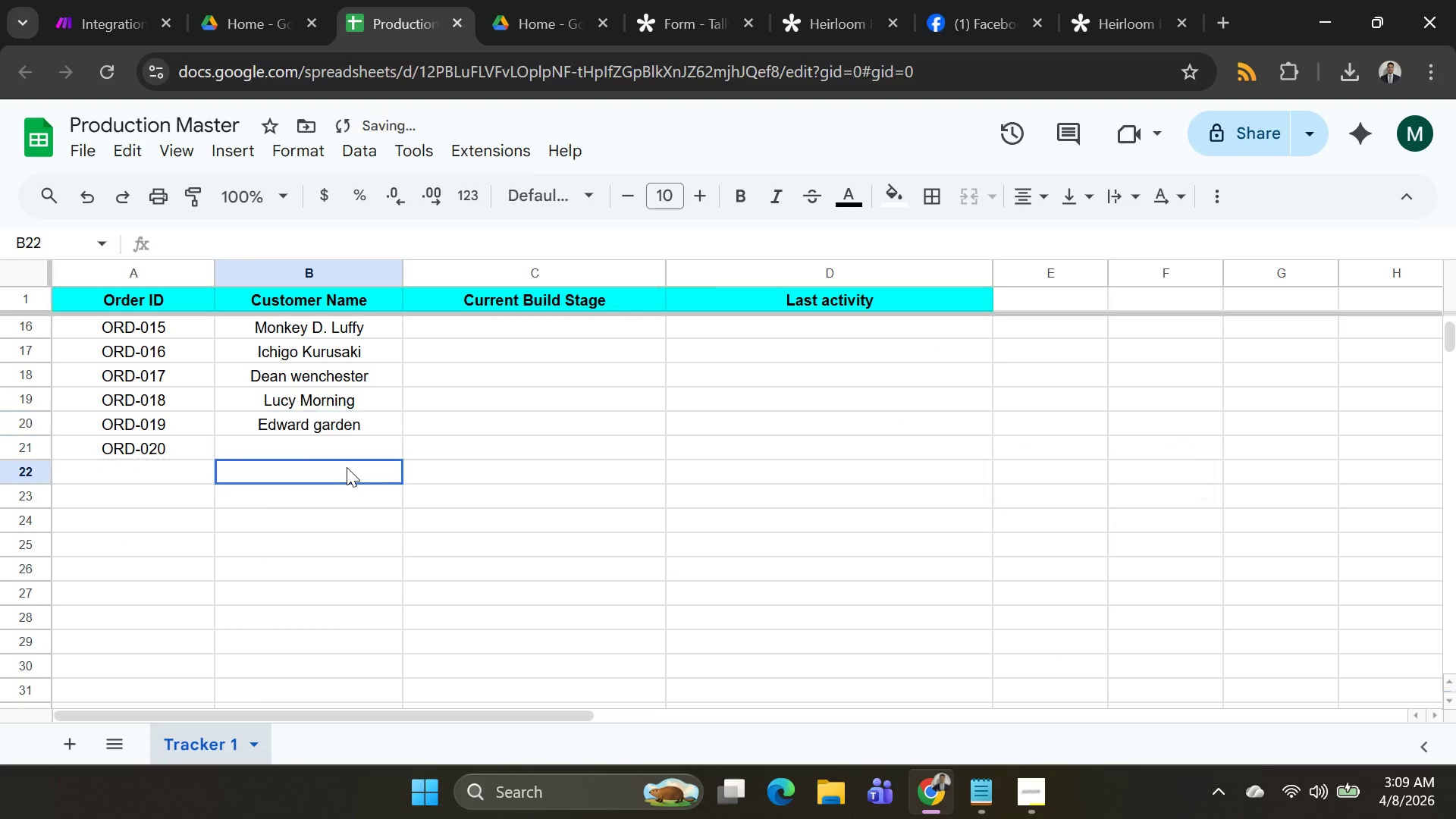 
left_click([347, 467])
 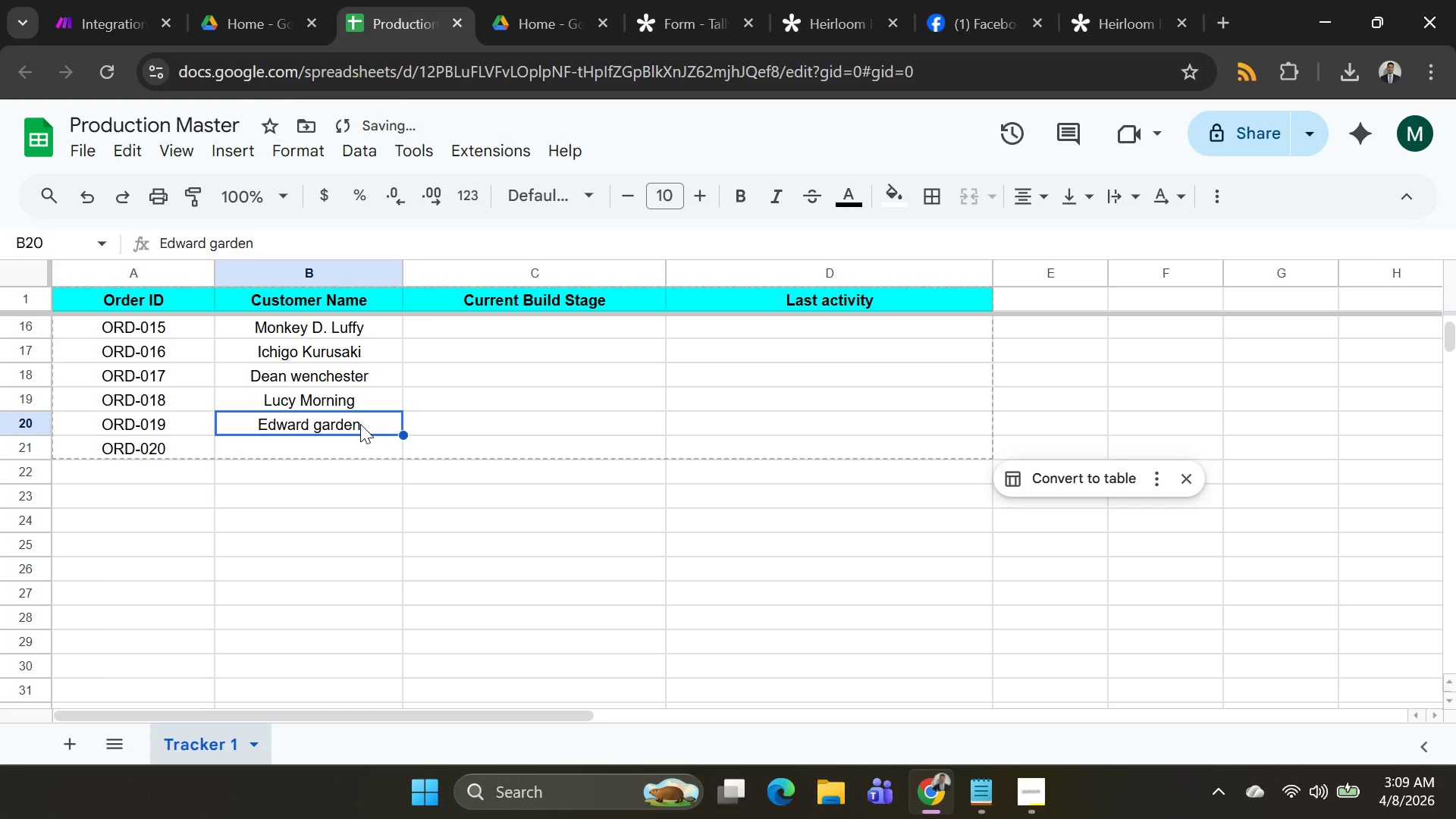 
double_click([360, 424])
 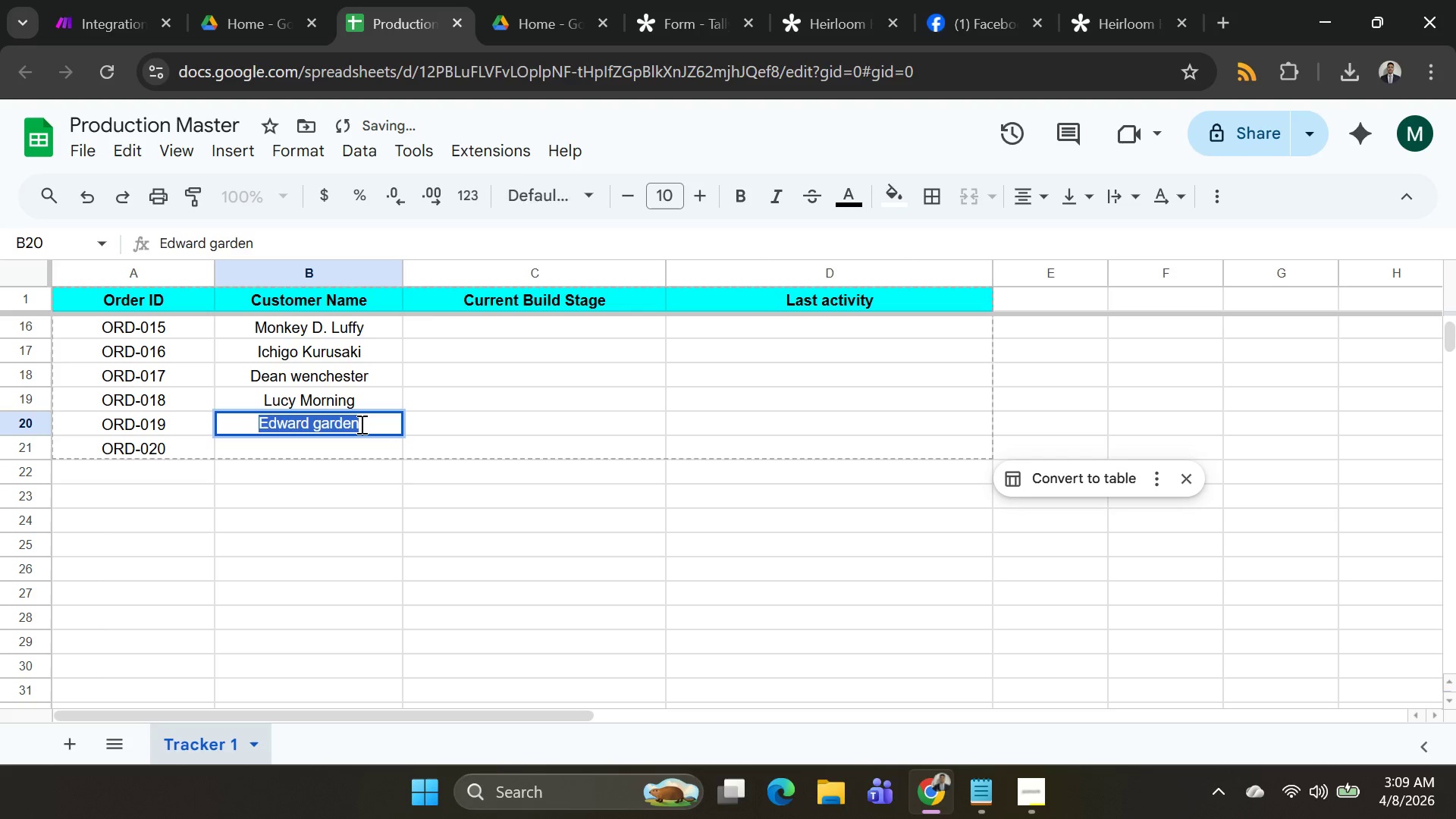 
triple_click([360, 424])
 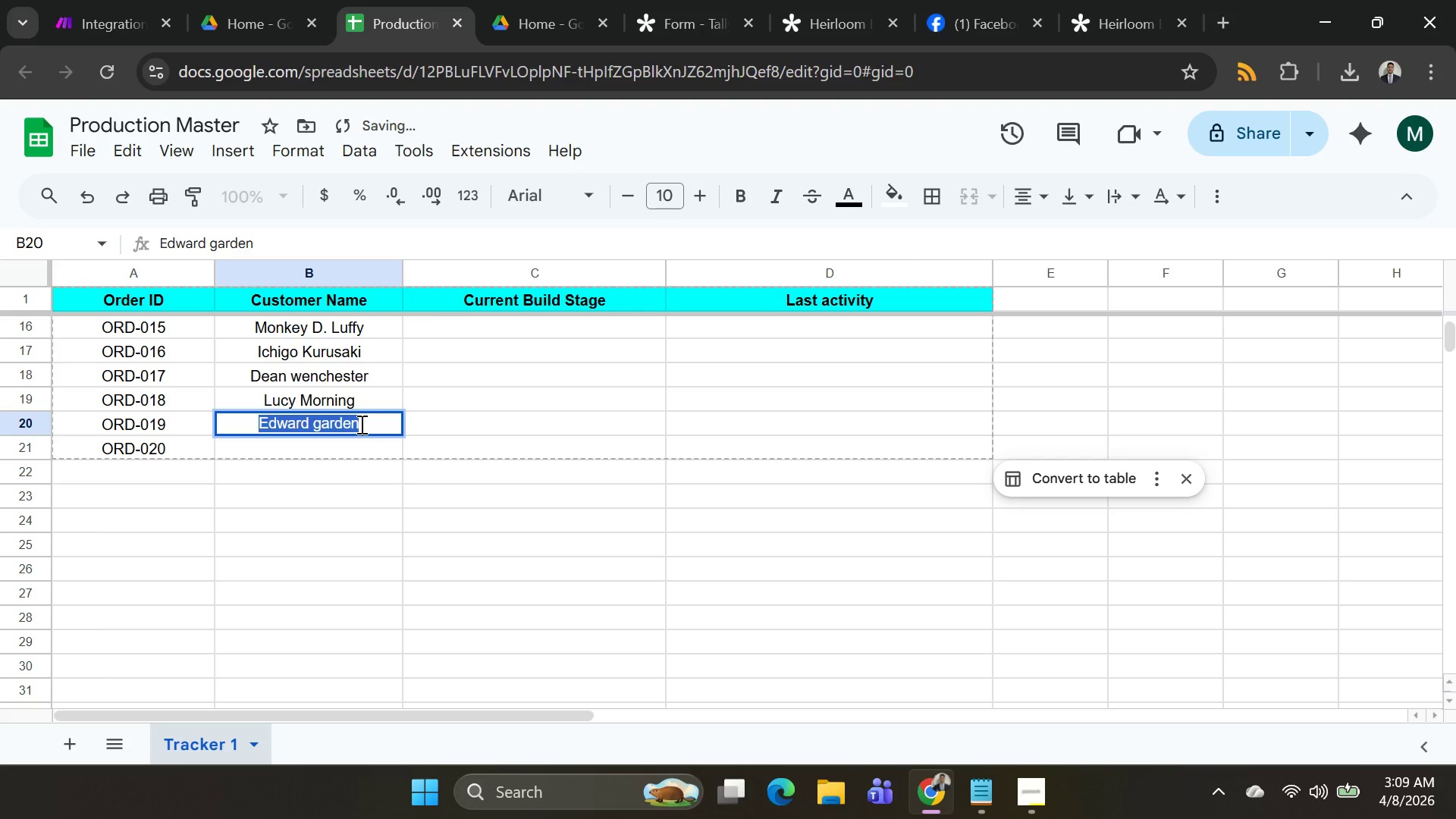 
triple_click([360, 424])
 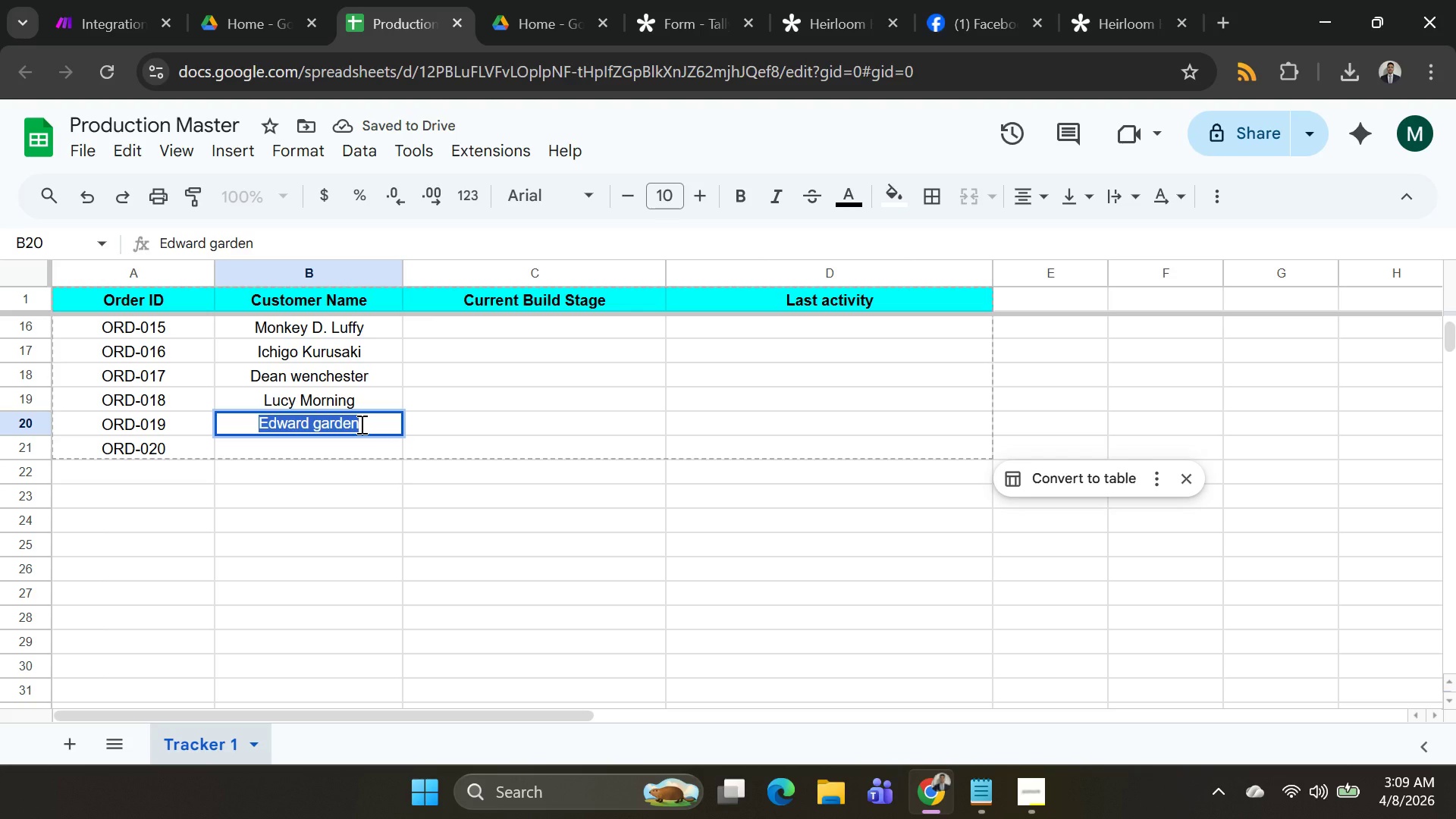 
key(ArrowRight)
 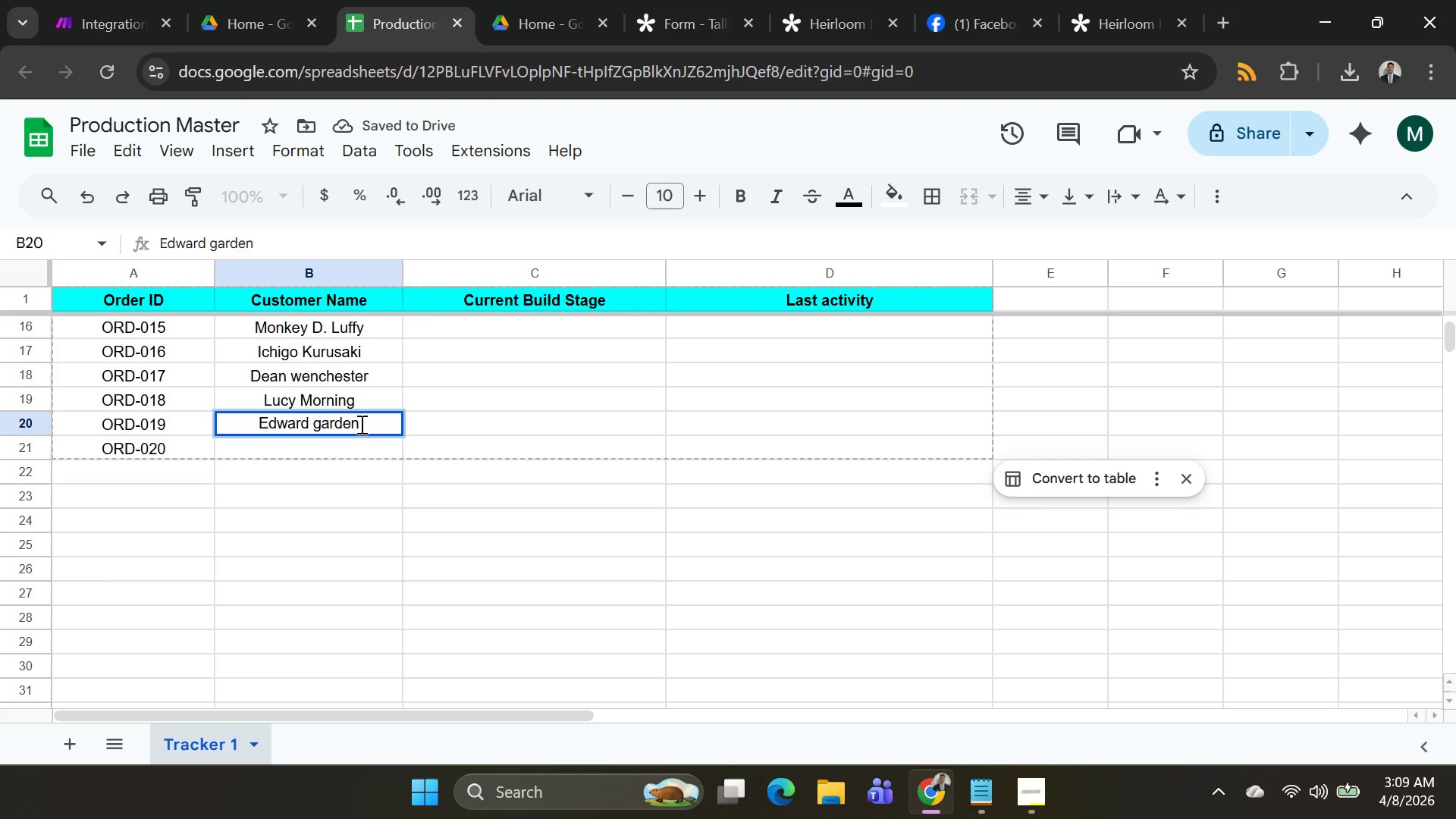 
key(Backspace)
key(Backspace)
key(Backspace)
key(Backspace)
key(Backspace)
key(Backspace)
type(Rose)
 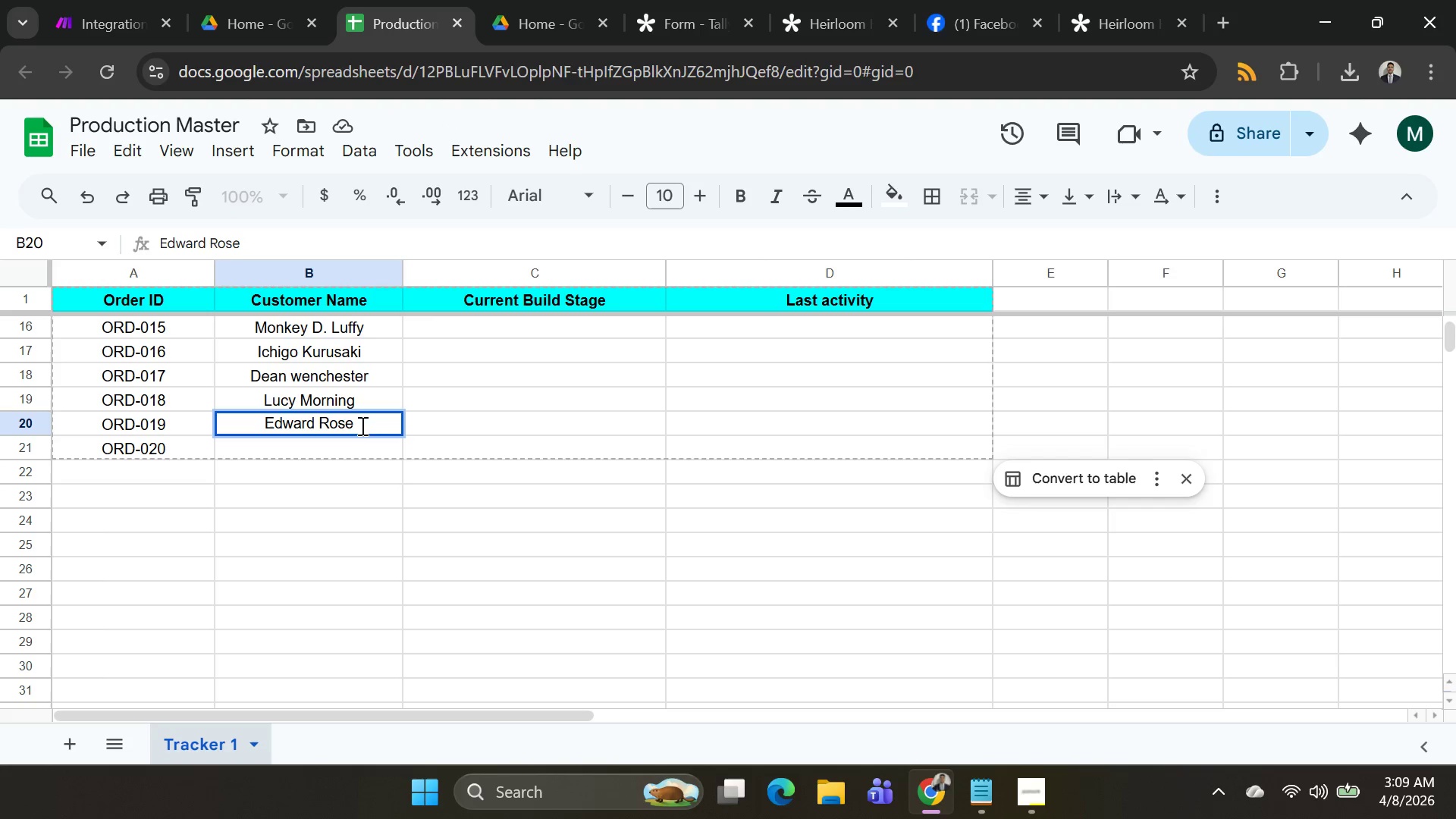 
left_click([335, 447])
 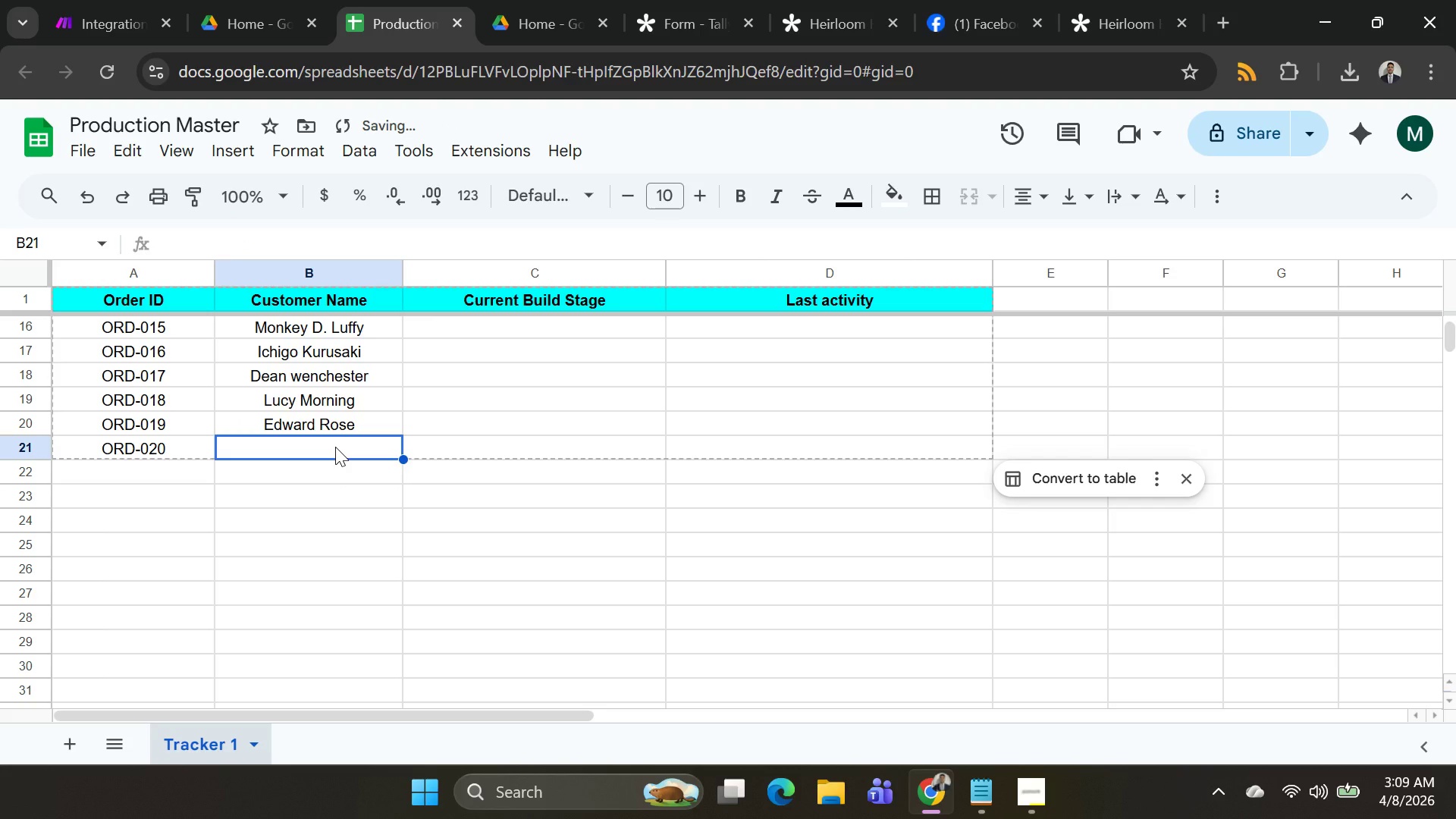 
type(Erving Curry)
 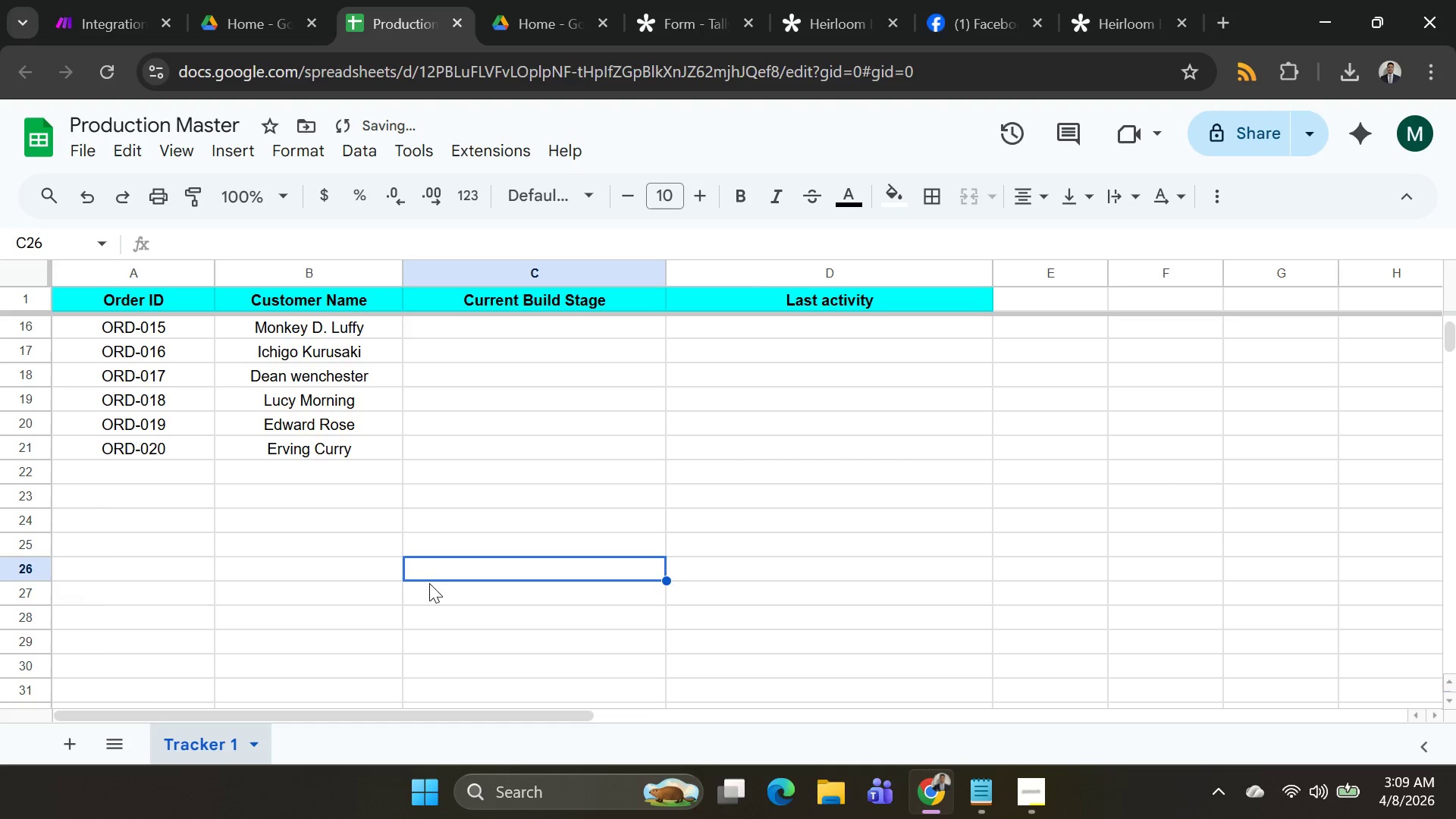 
scroll: coordinate [335, 419], scroll_direction: up, amount: 8.0
 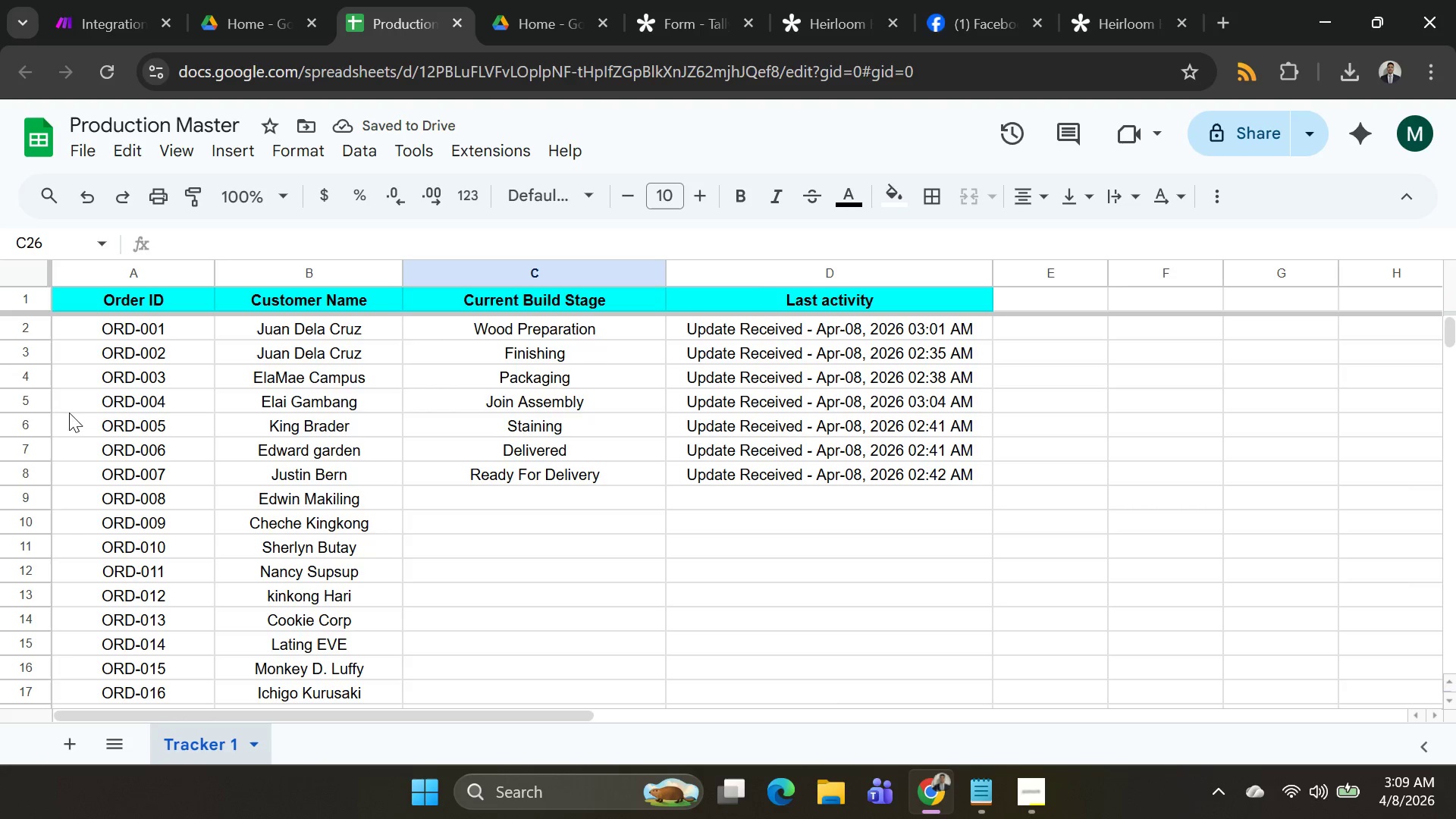 
key(Alt+AltLeft)
 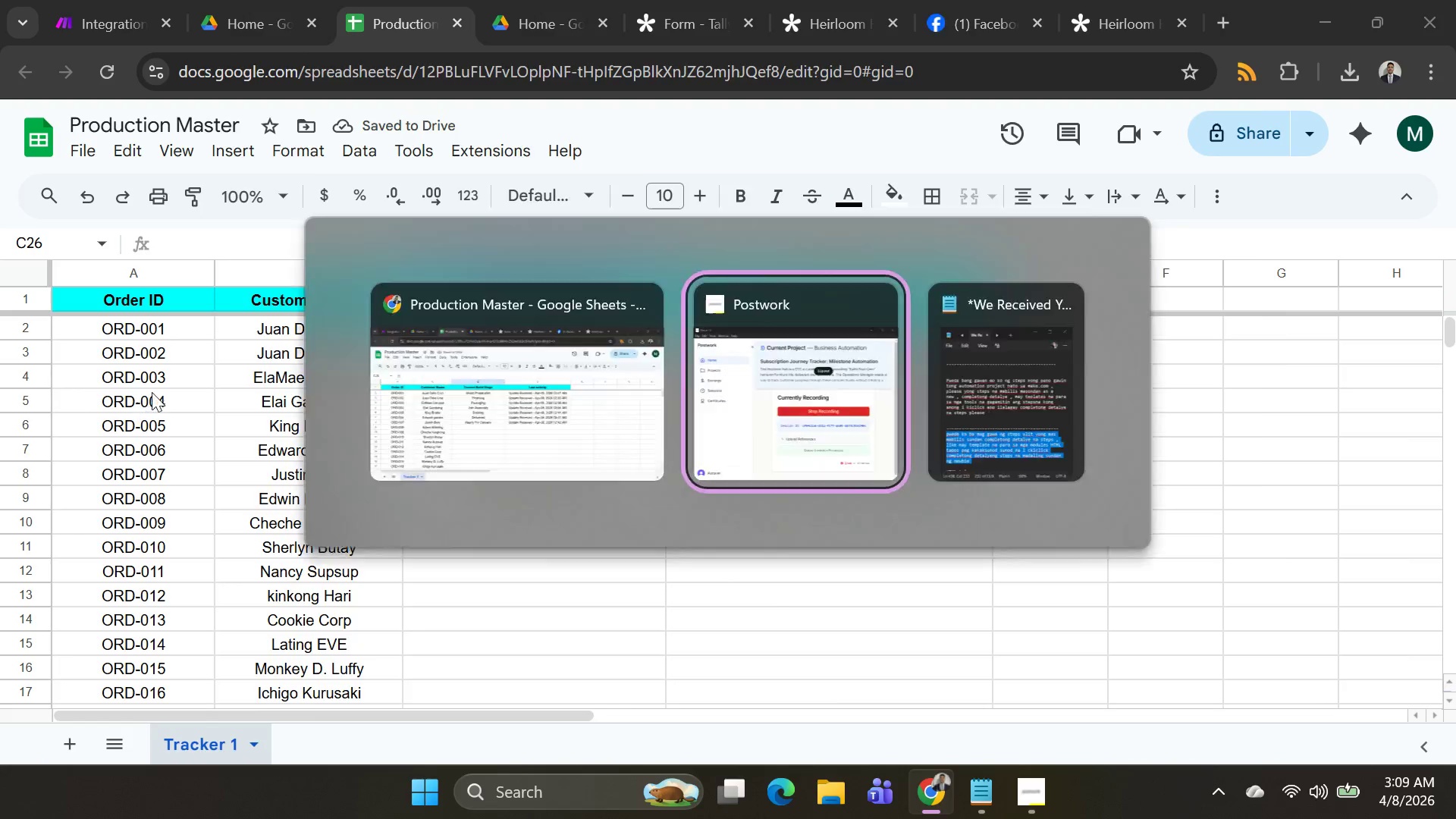 
key(Alt+Tab)